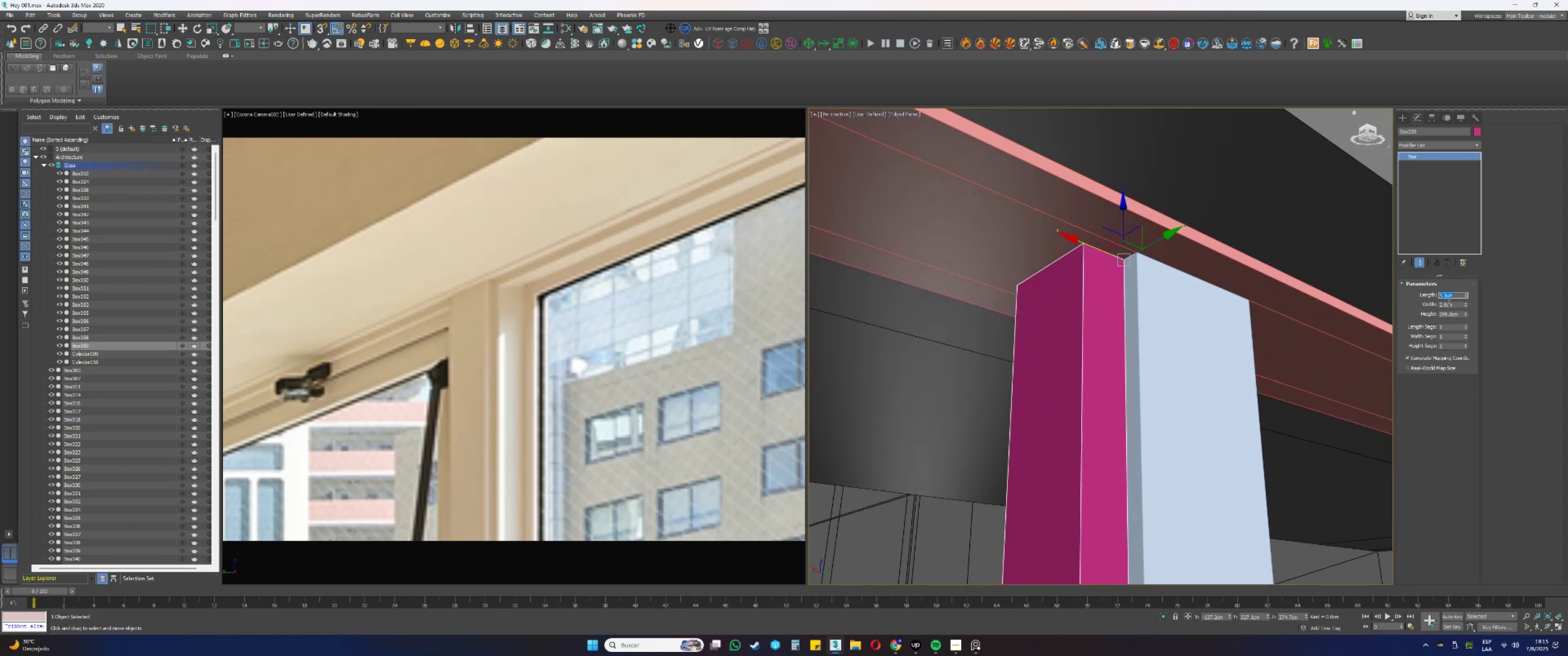 
left_click_drag(start_coordinate=[1456, 304], to_coordinate=[1415, 299])
 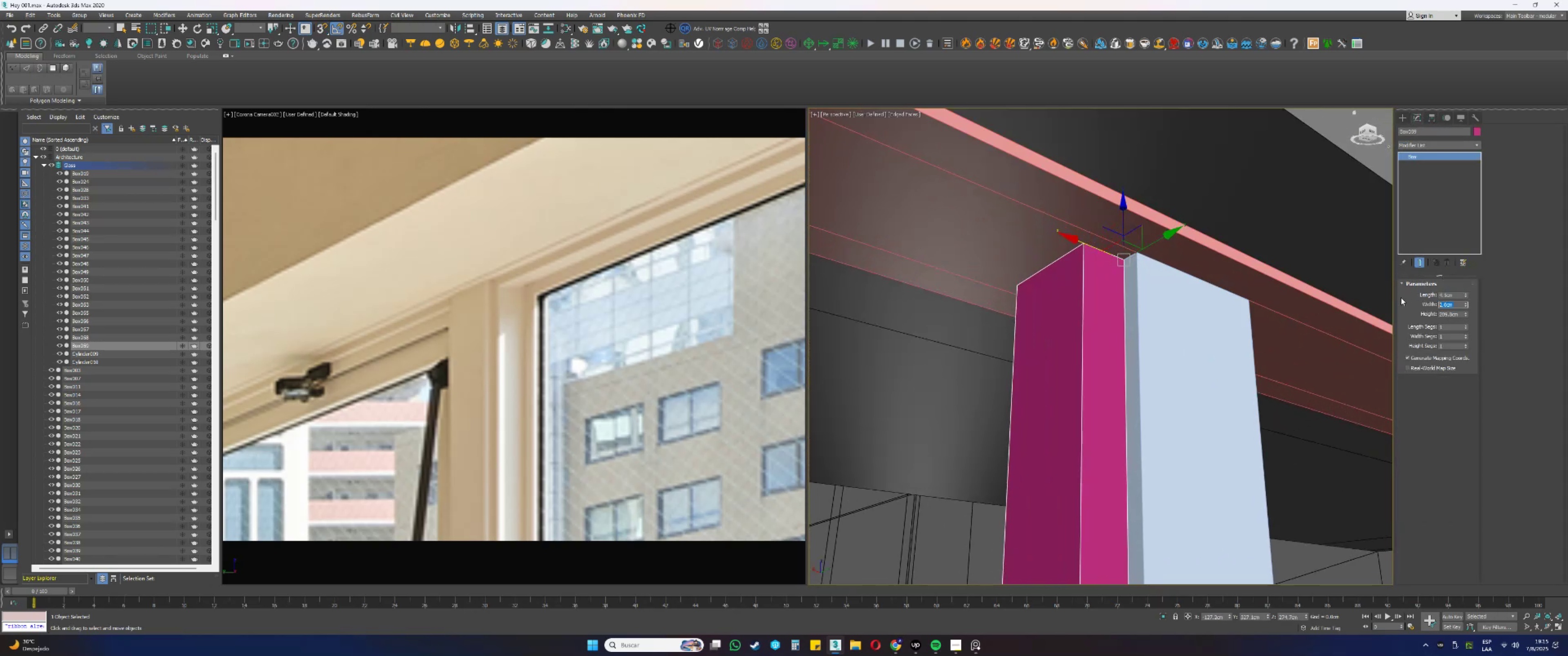 
key(1)
 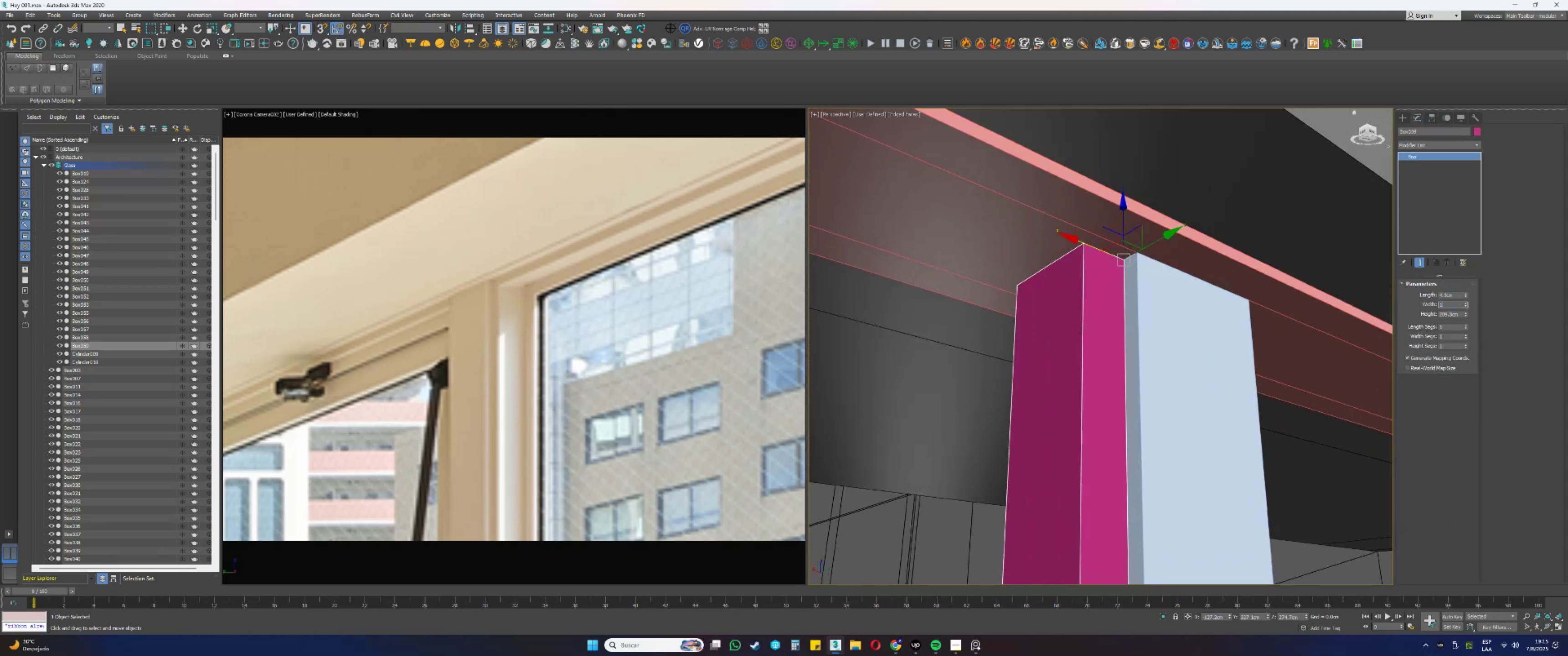 
key(NumpadEnter)
 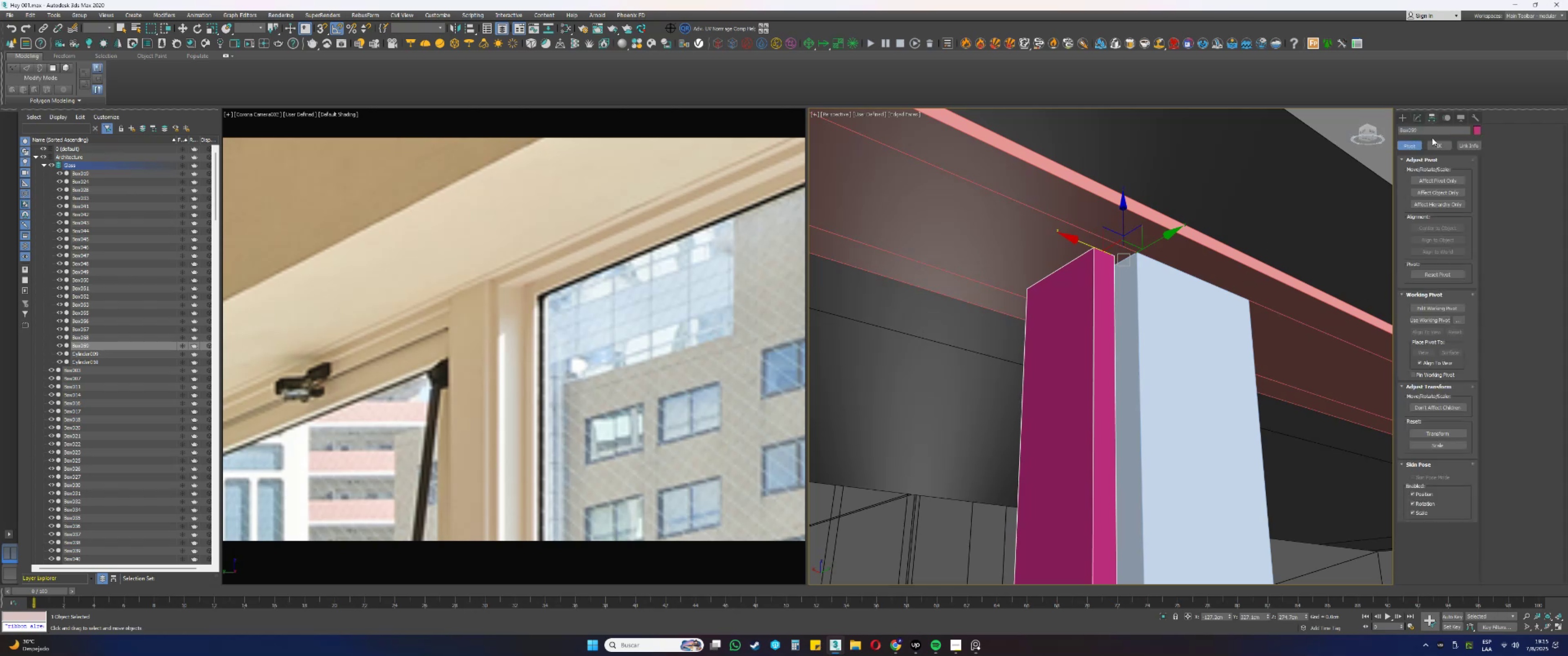 
scroll: coordinate [1137, 272], scroll_direction: up, amount: 2.0
 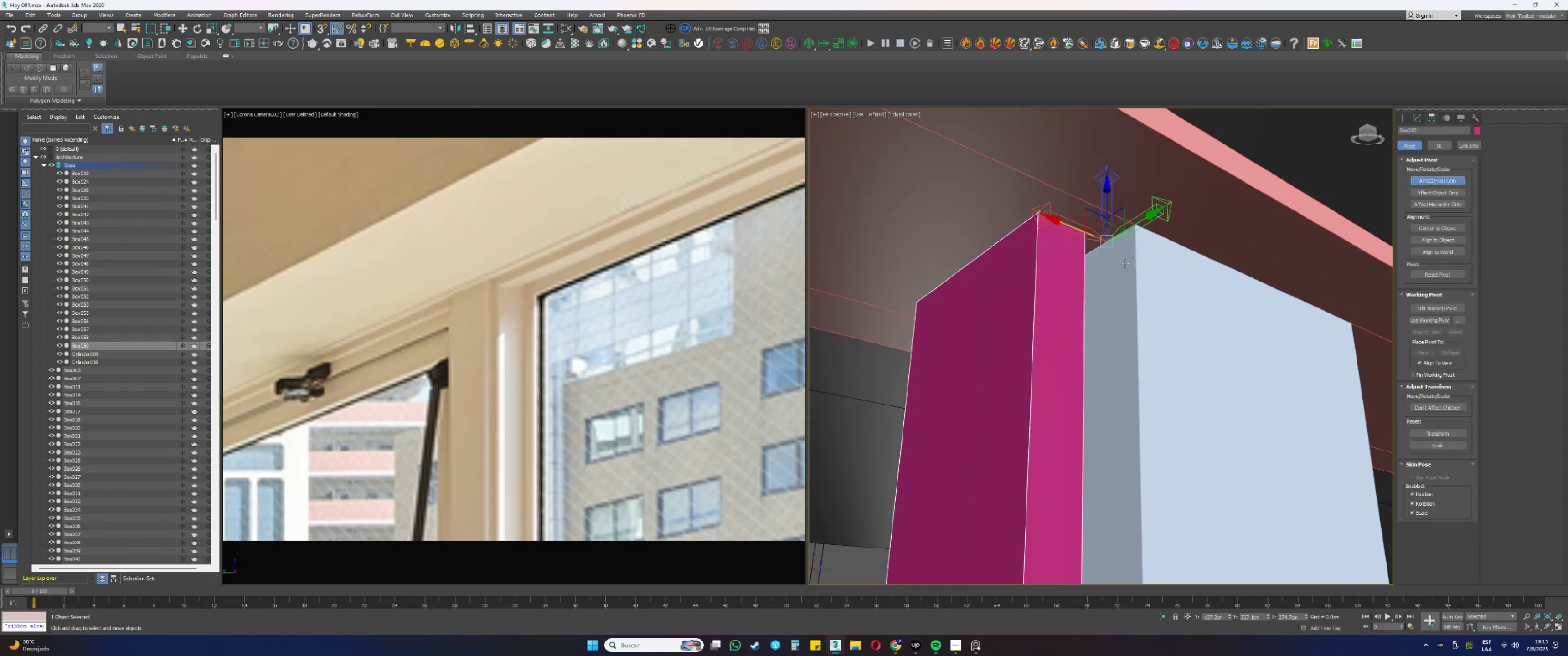 
key(S)
 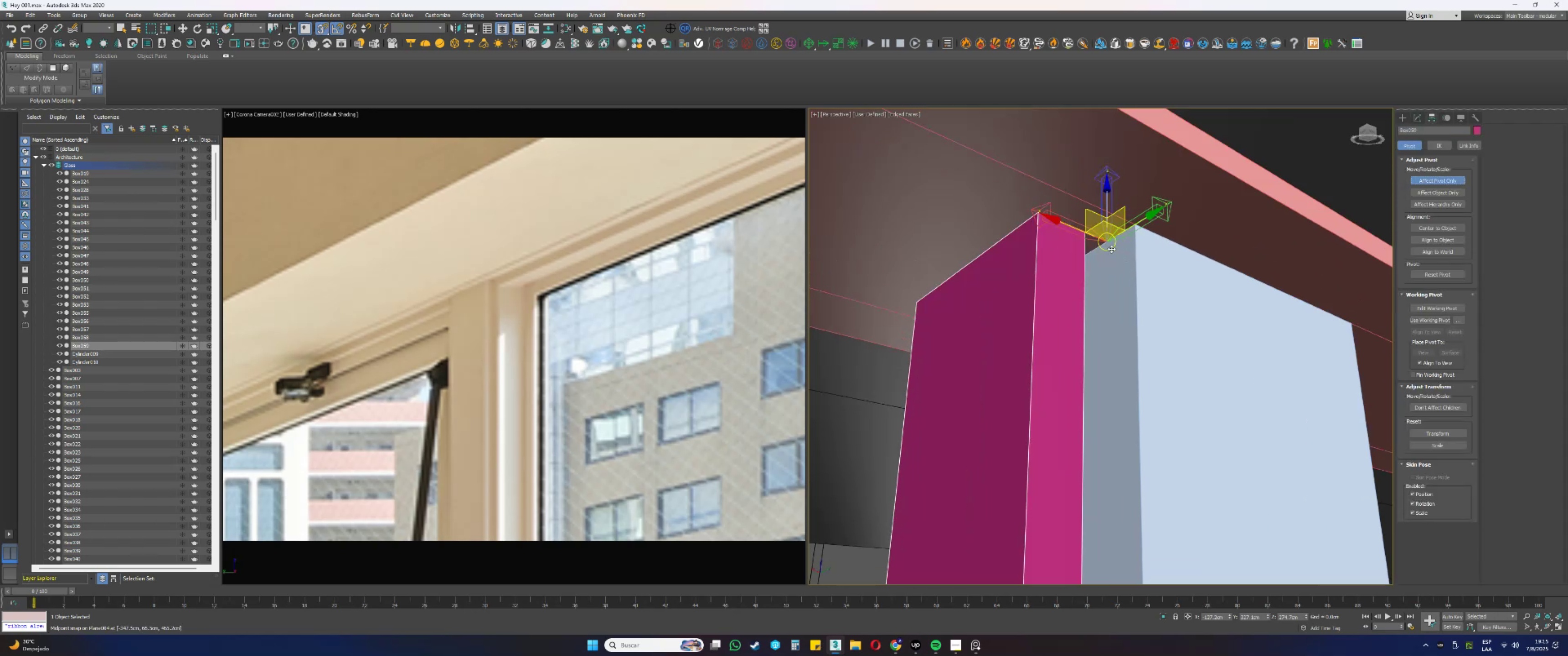 
left_click_drag(start_coordinate=[1108, 248], to_coordinate=[1084, 224])
 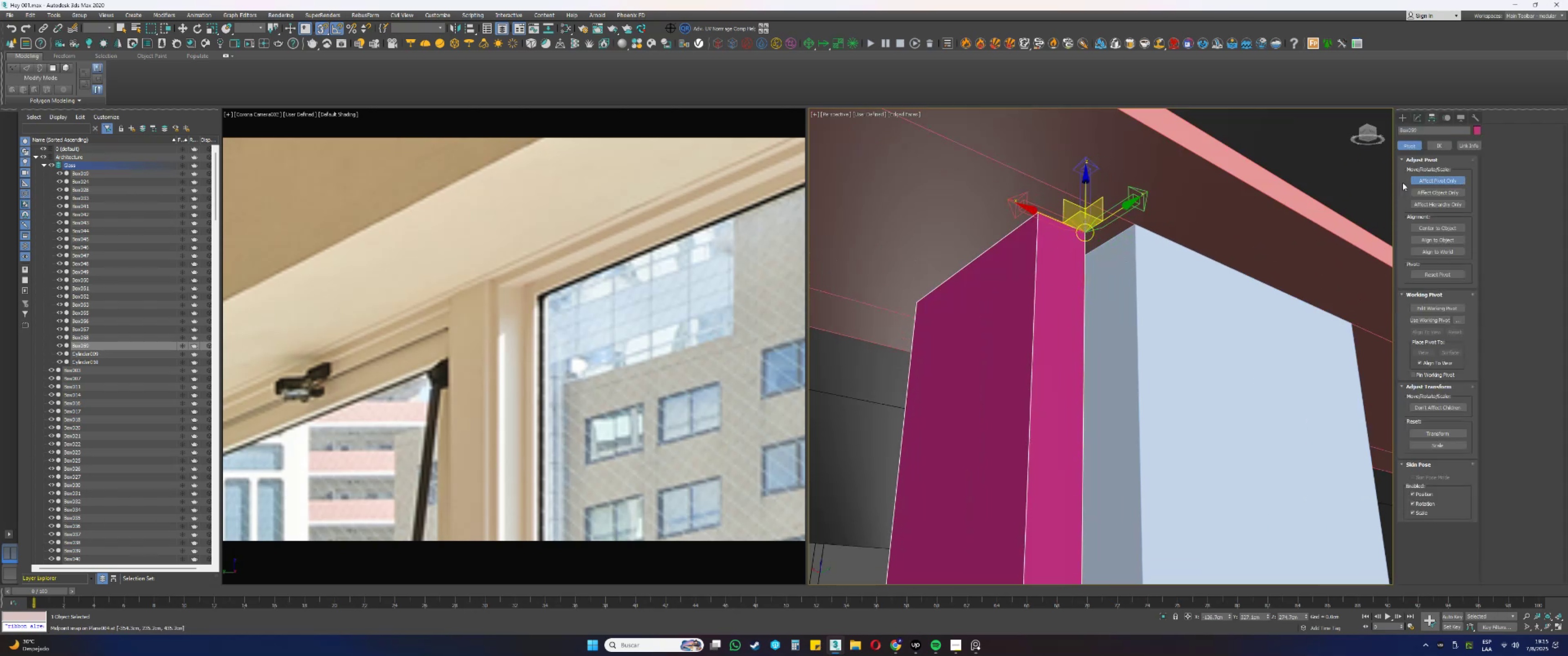 
left_click([1419, 180])
 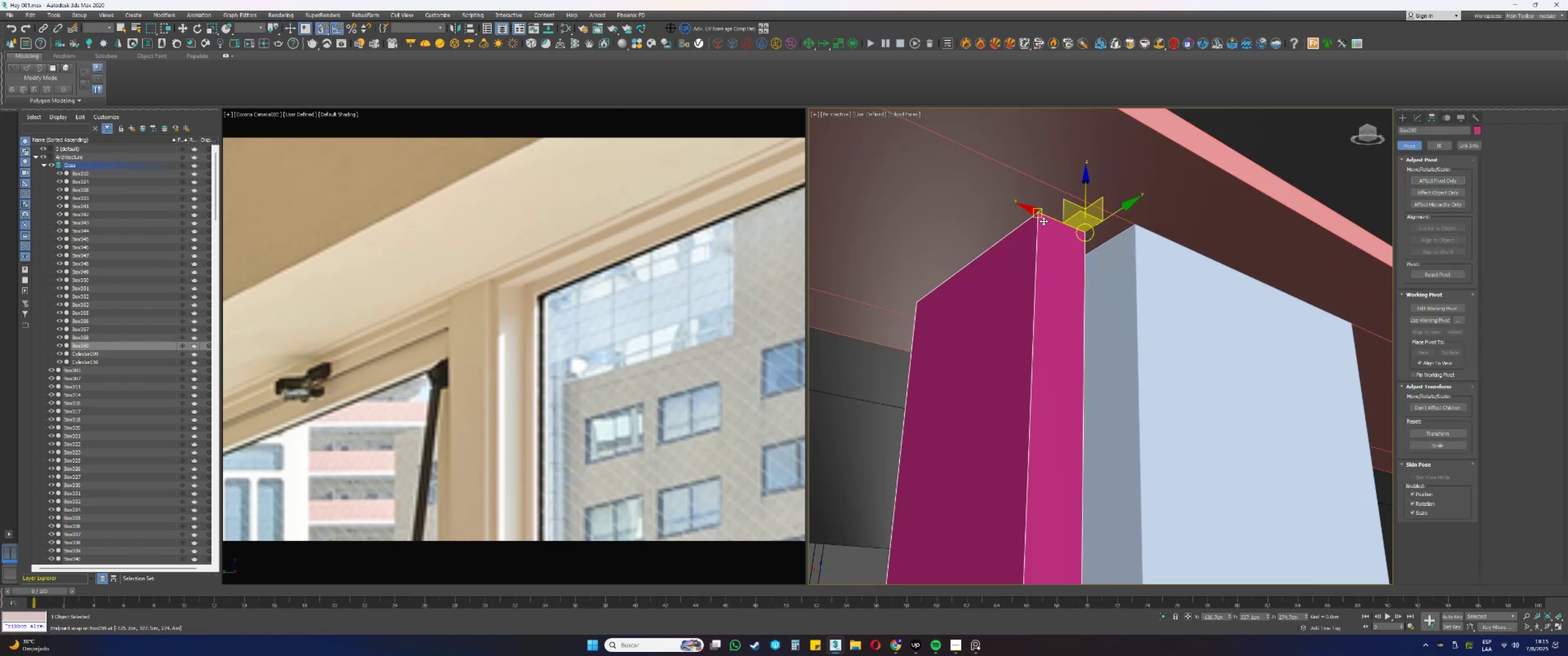 
left_click_drag(start_coordinate=[1044, 216], to_coordinate=[1135, 221])
 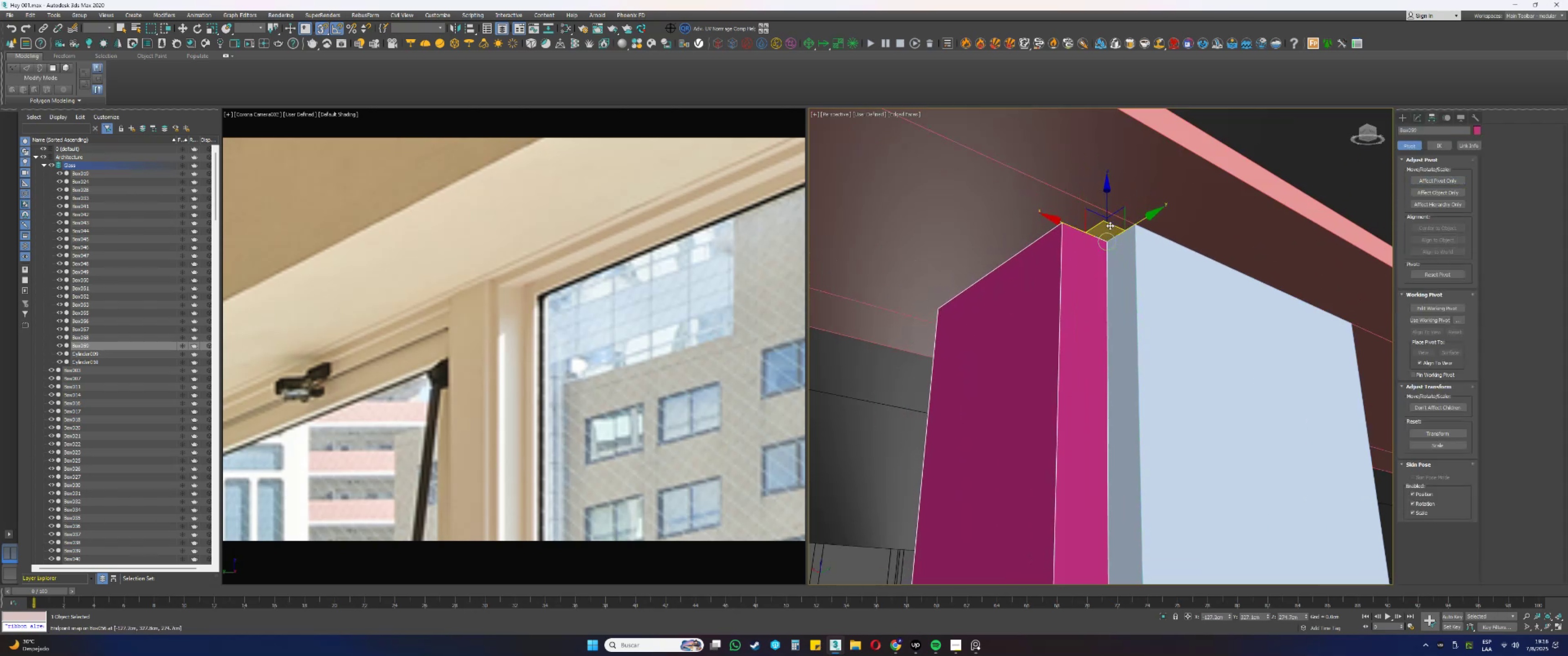 
key(S)
 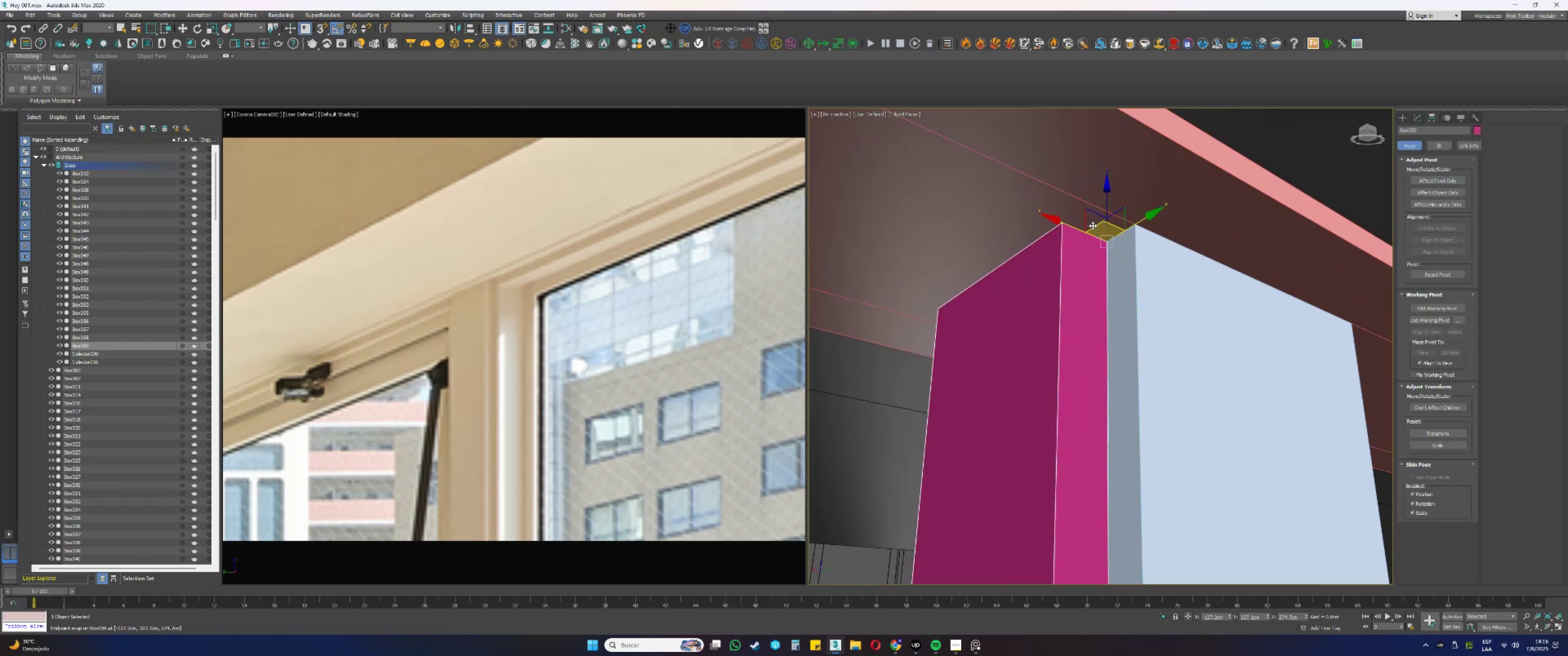 
scroll: coordinate [1084, 229], scroll_direction: down, amount: 11.0
 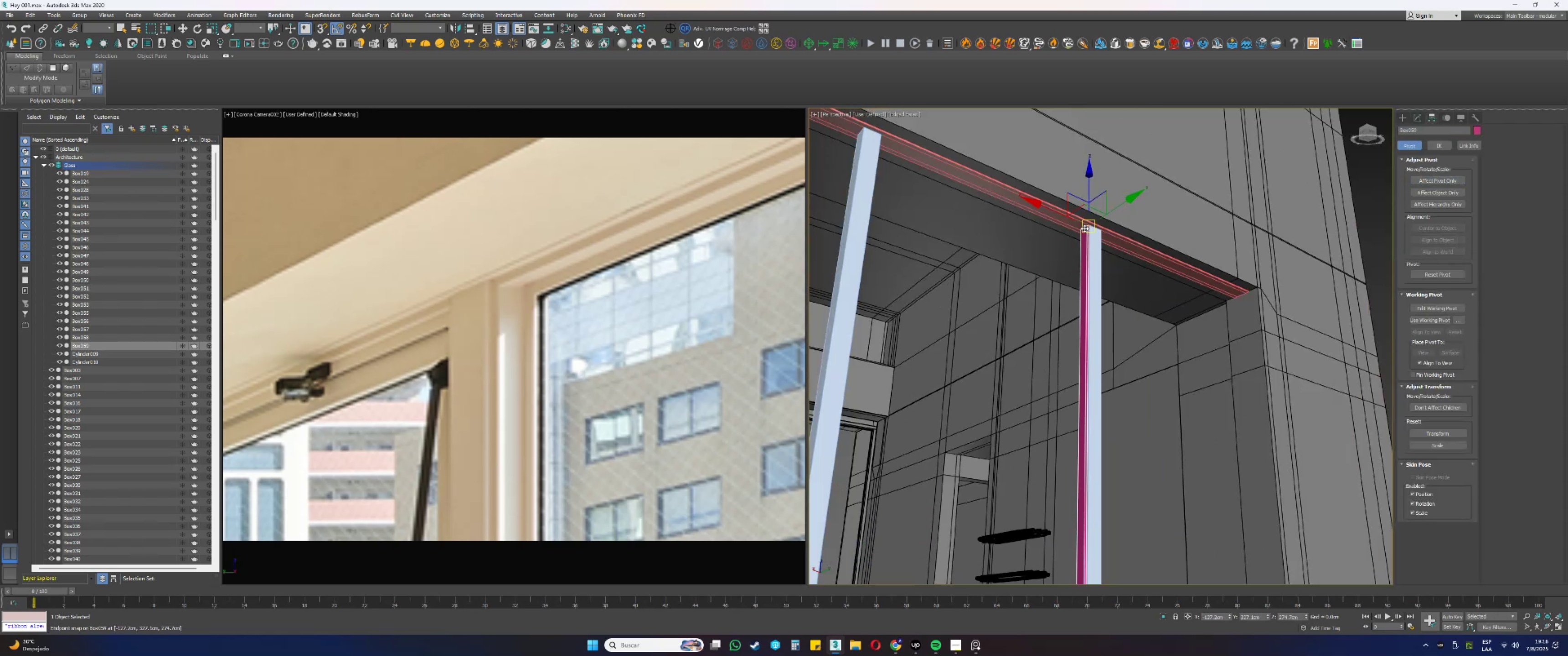 
hold_key(key=AltLeft, duration=0.47)
 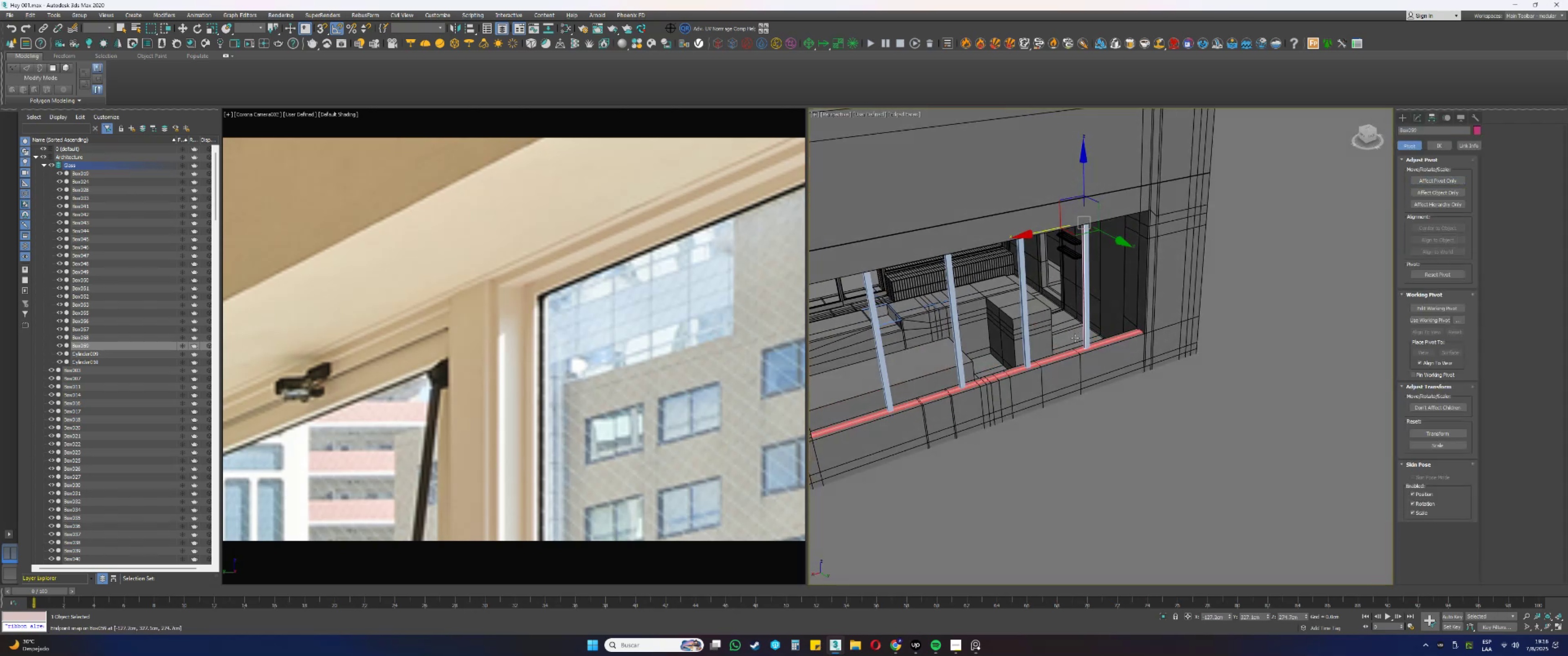 
scroll: coordinate [1103, 320], scroll_direction: up, amount: 7.0
 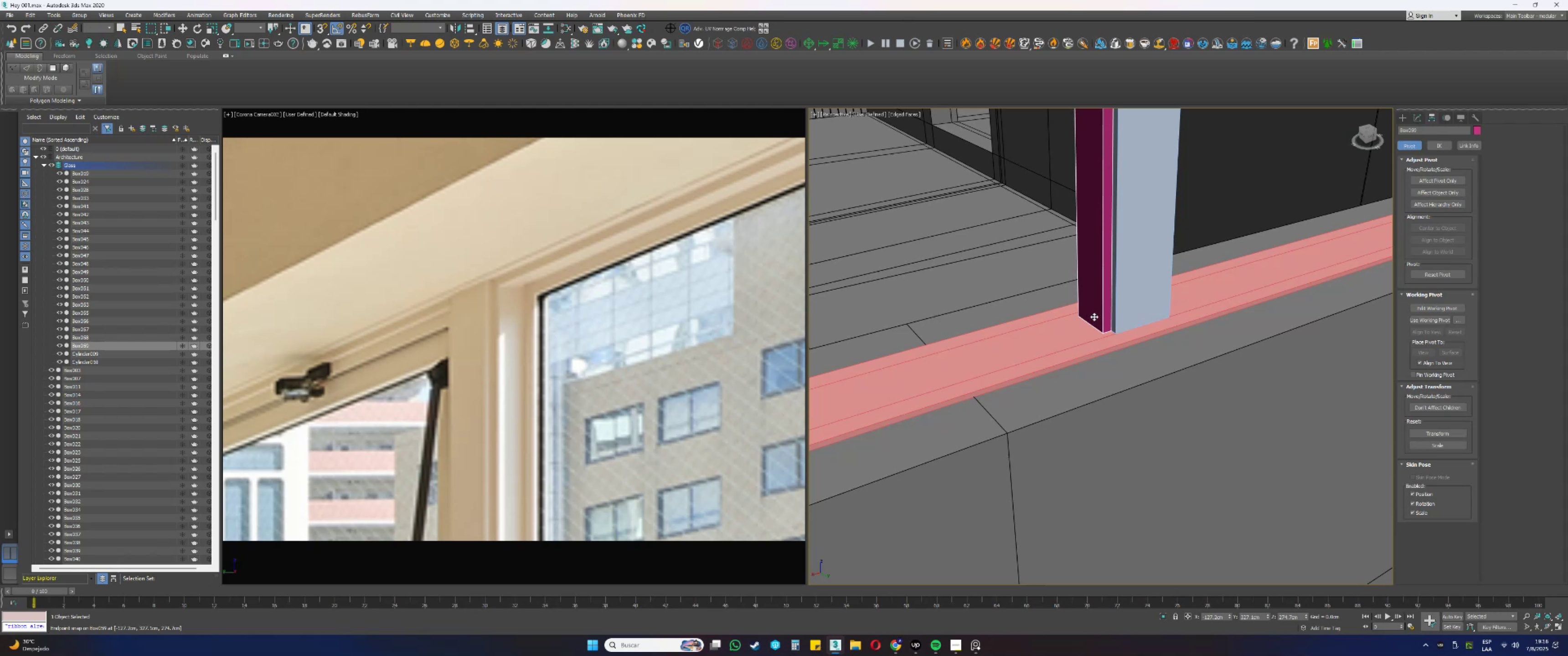 
scroll: coordinate [1061, 310], scroll_direction: down, amount: 6.0
 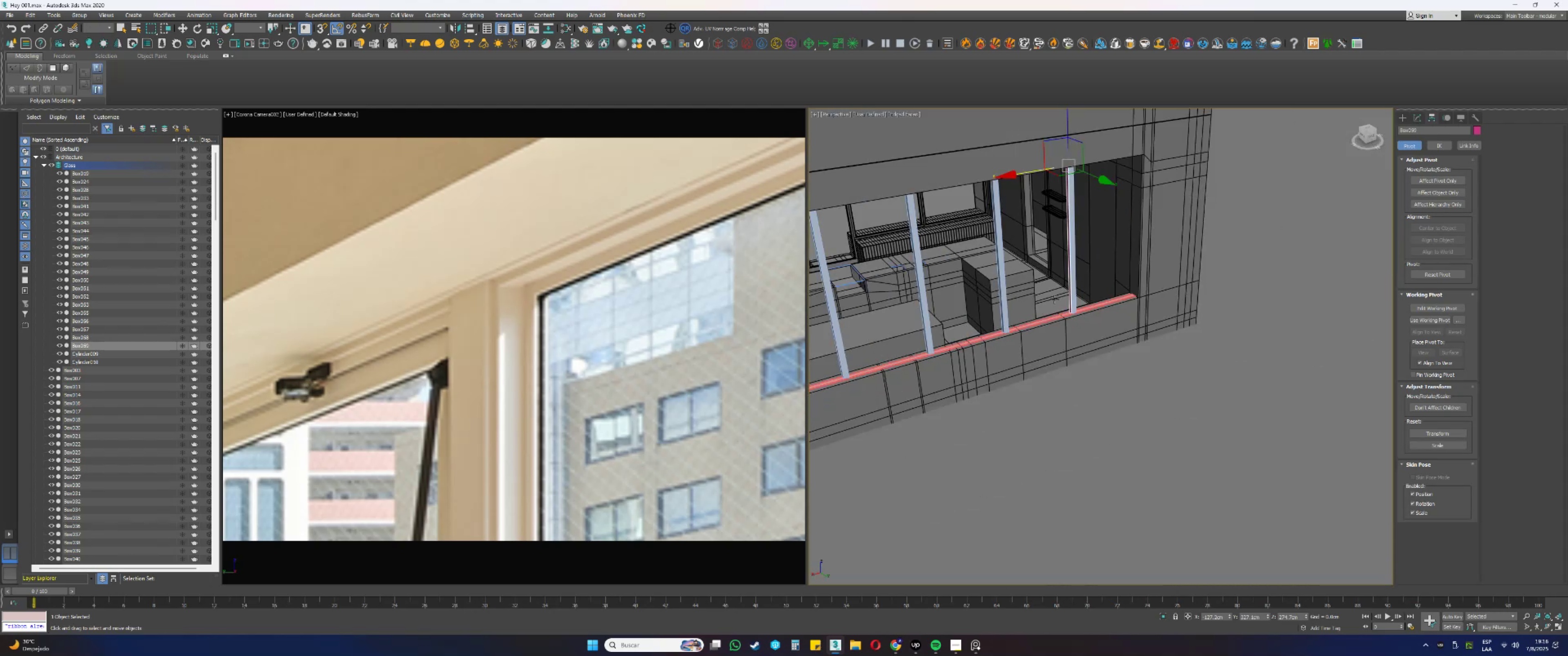 
hold_key(key=AltLeft, duration=0.36)
 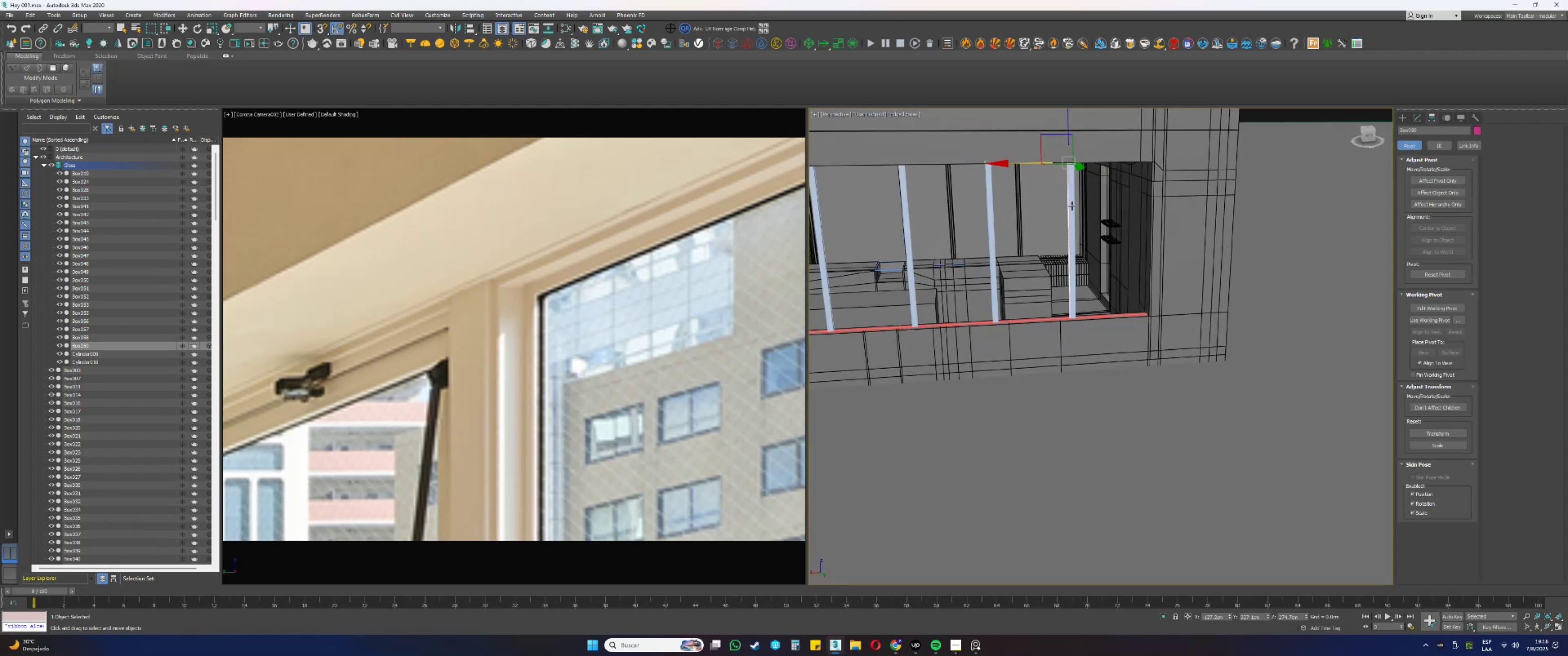 
hold_key(key=AltLeft, duration=0.41)
 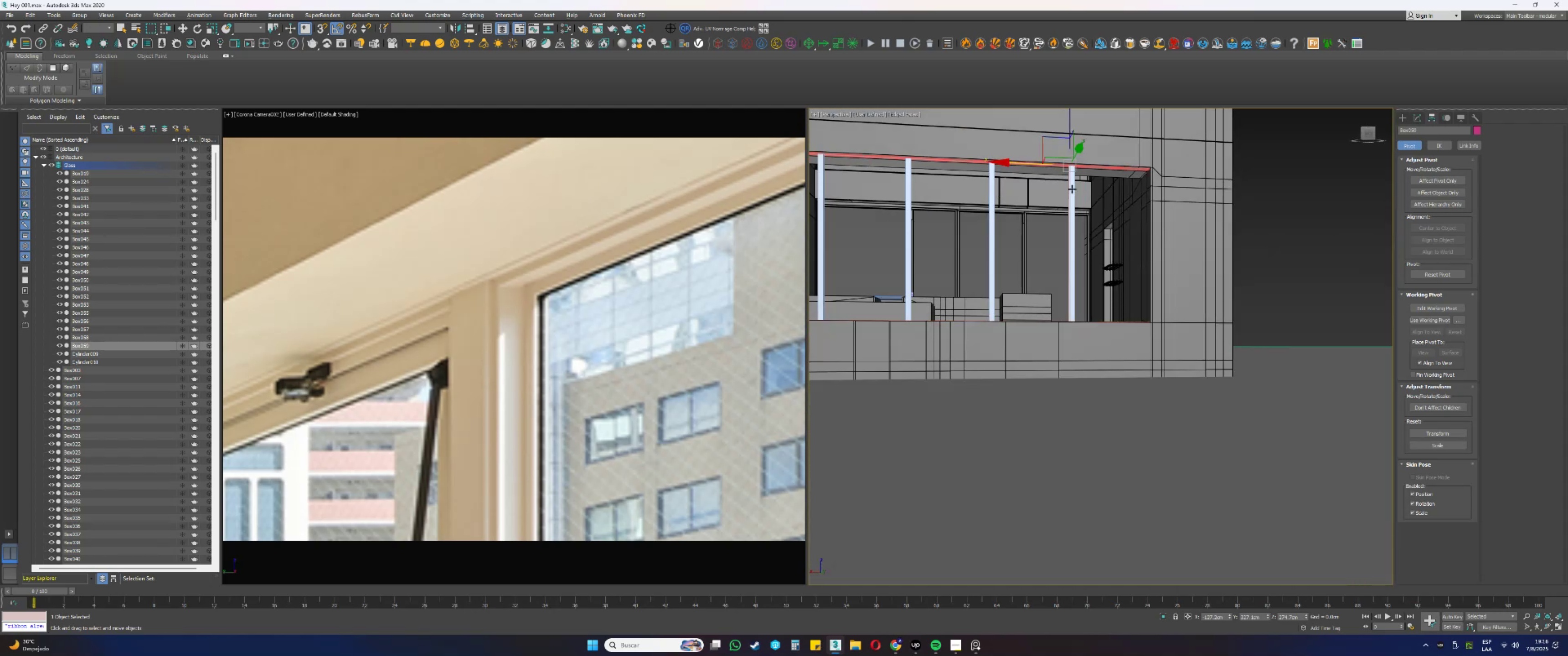 
key(Alt+AltLeft)
 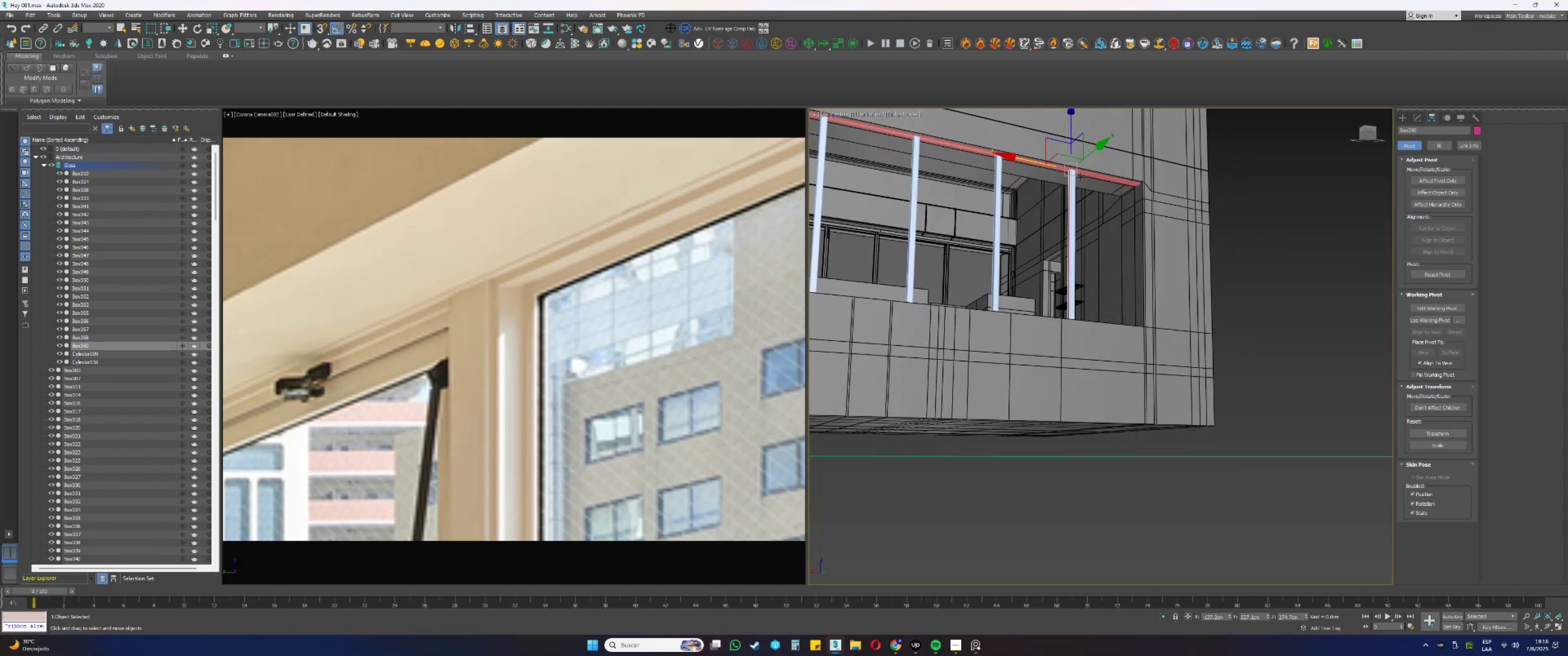 
scroll: coordinate [1047, 183], scroll_direction: up, amount: 8.0
 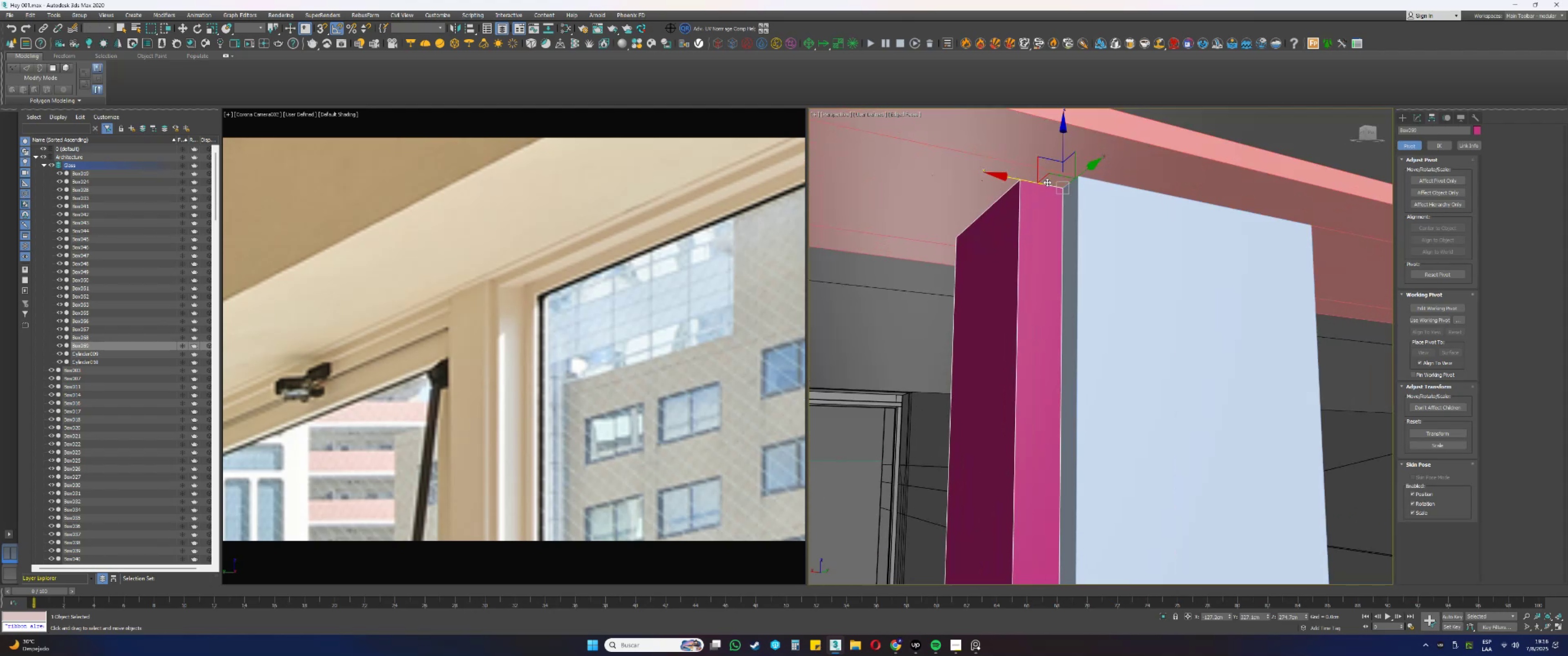 
hold_key(key=AltLeft, duration=0.94)
 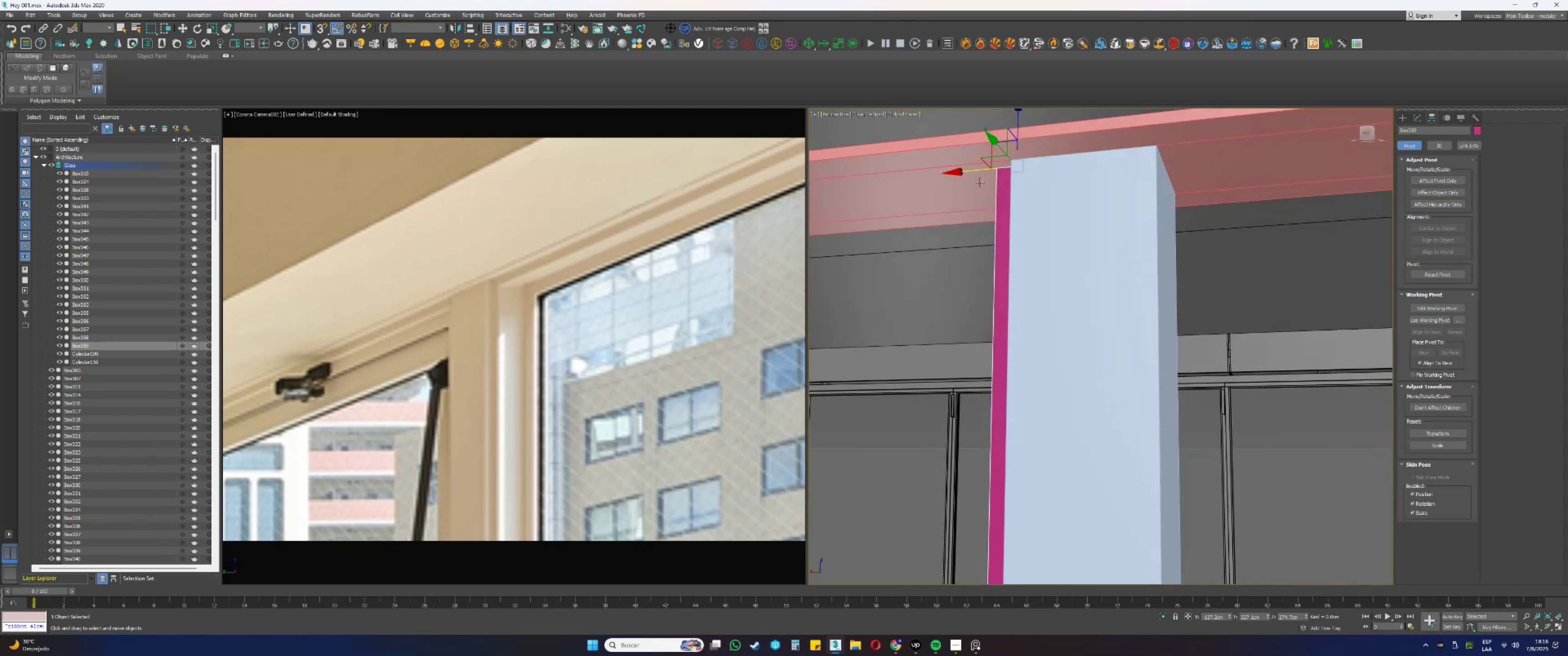 
hold_key(key=ShiftLeft, duration=0.64)
left_click_drag(start_coordinate=[964, 172], to_coordinate=[1152, 141])
 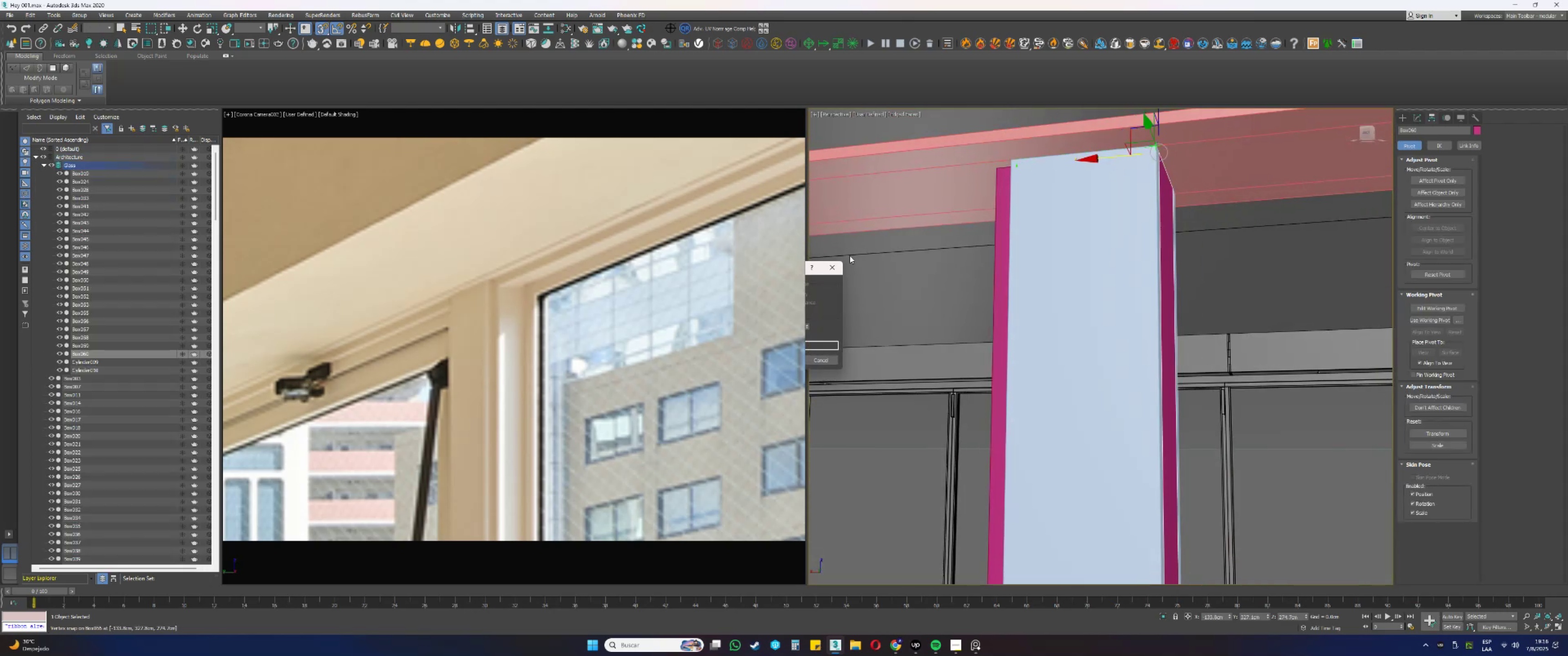 
key(S)
 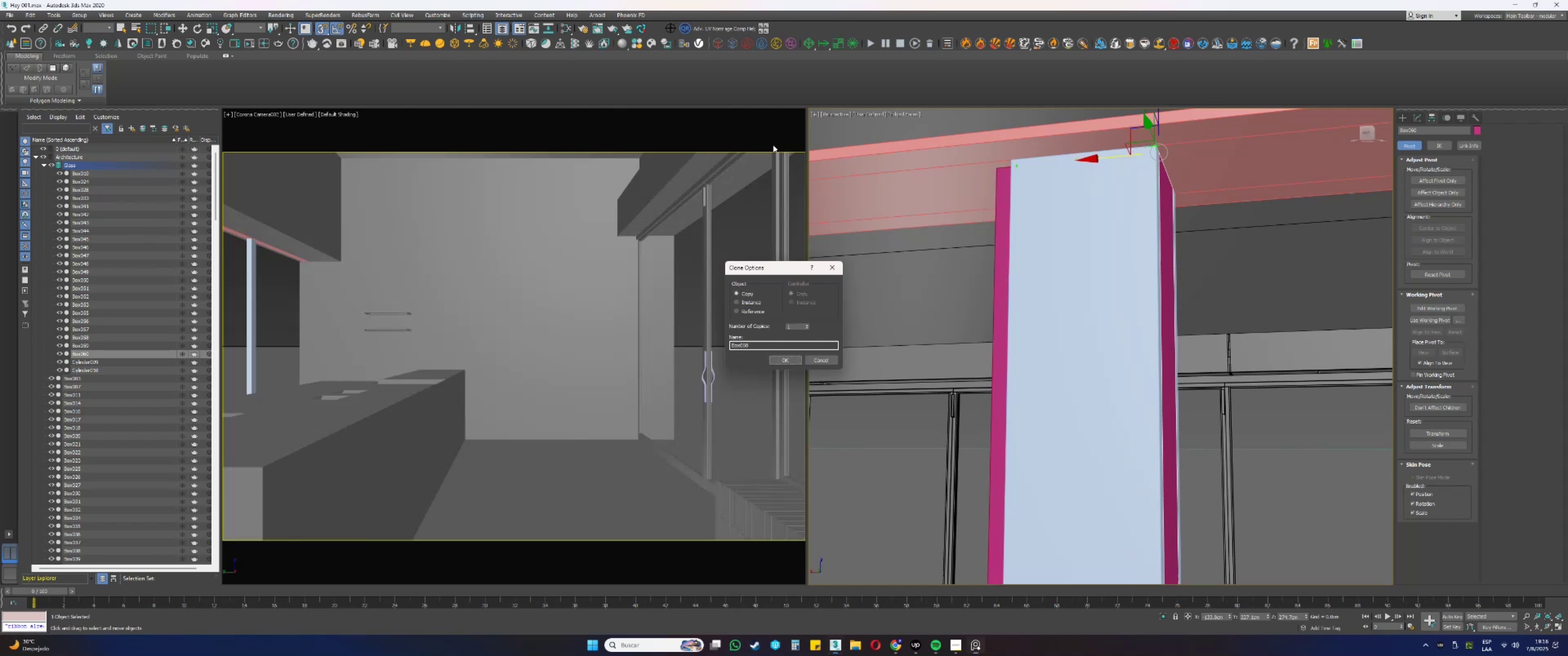 
key(Alt+AltLeft)
 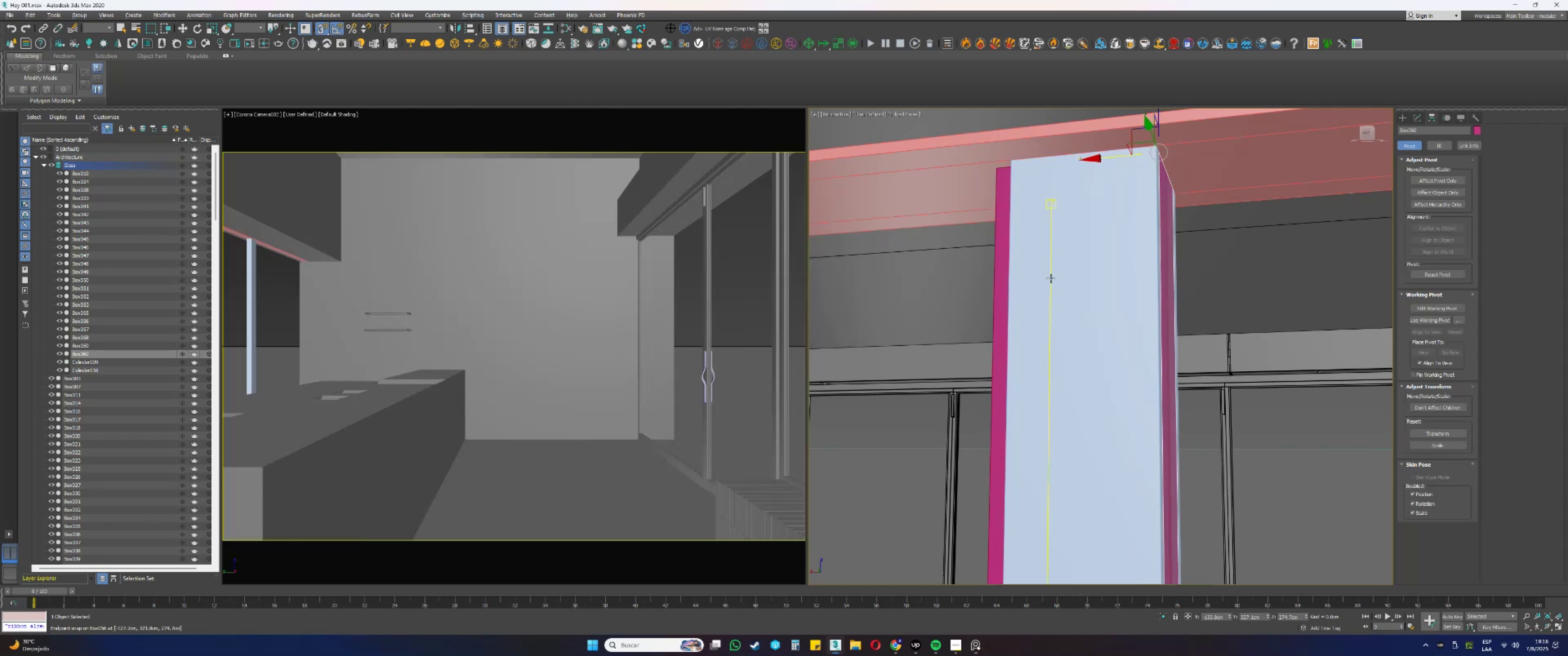 
key(Alt+Tab)
 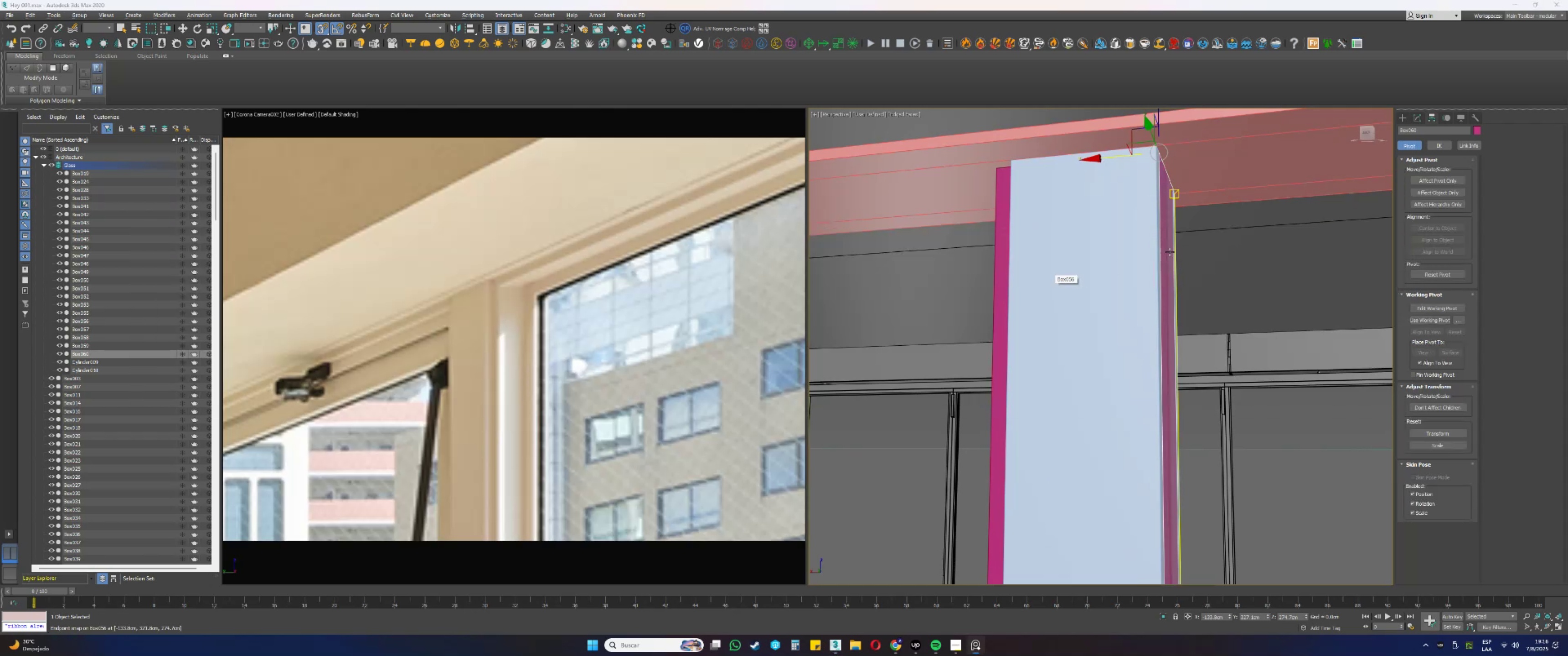 
hold_key(key=AltLeft, duration=3.36)
scroll: coordinate [1119, 248], scroll_direction: up, amount: 2.0
 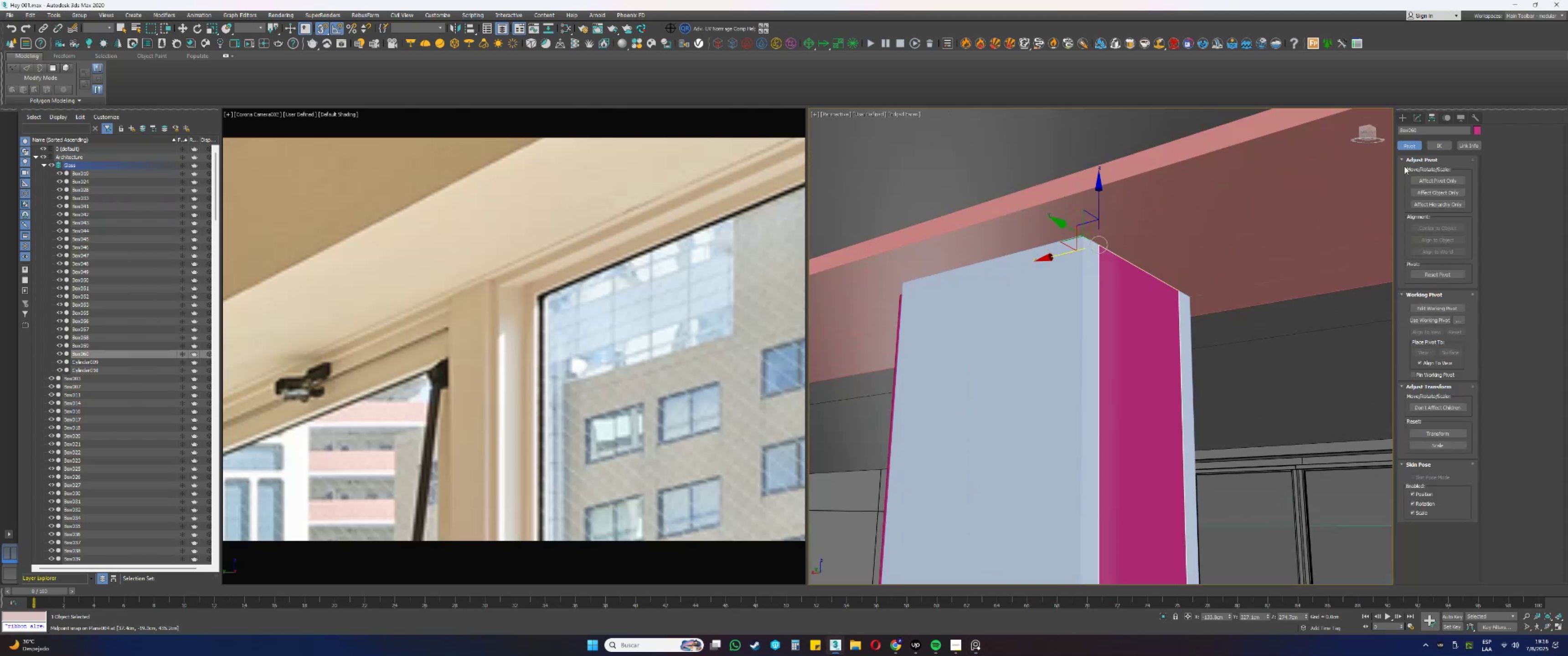 
left_click([1427, 177])
 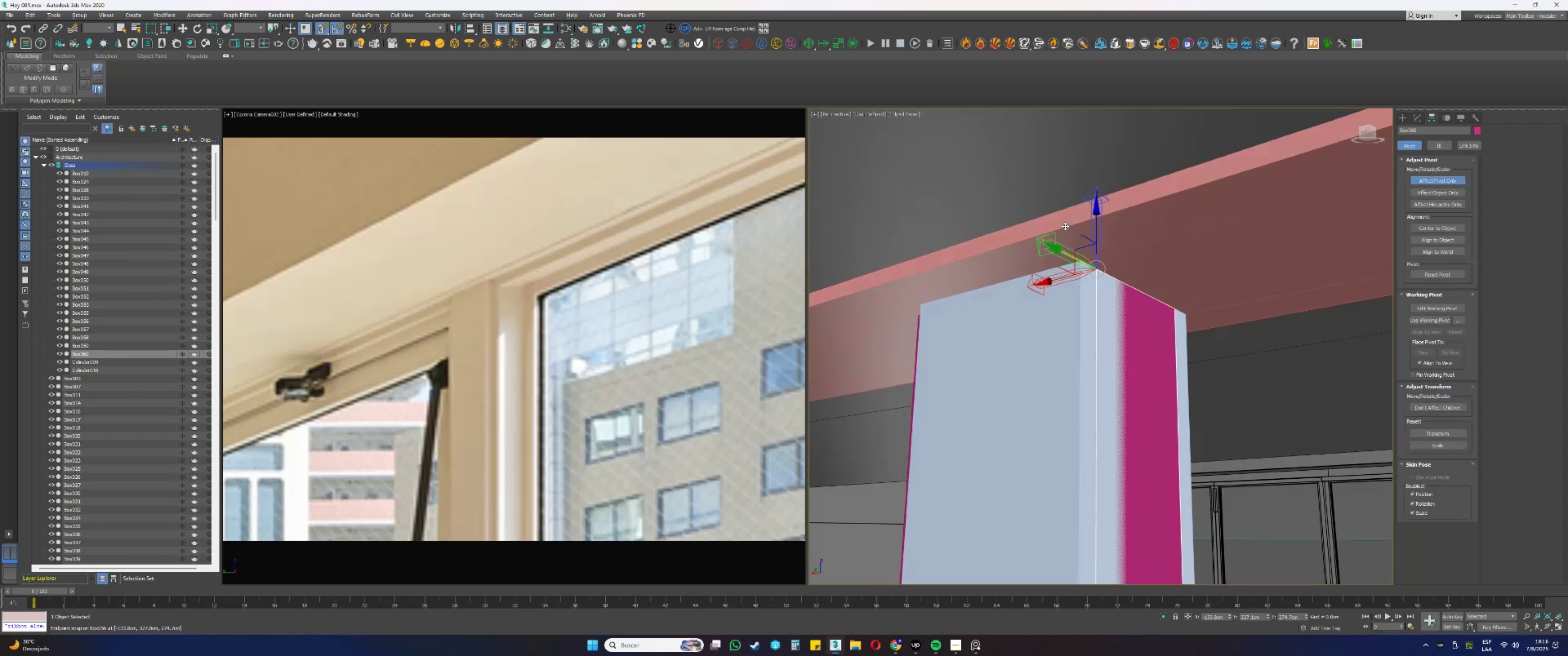 
left_click_drag(start_coordinate=[1053, 272], to_coordinate=[1139, 313])
 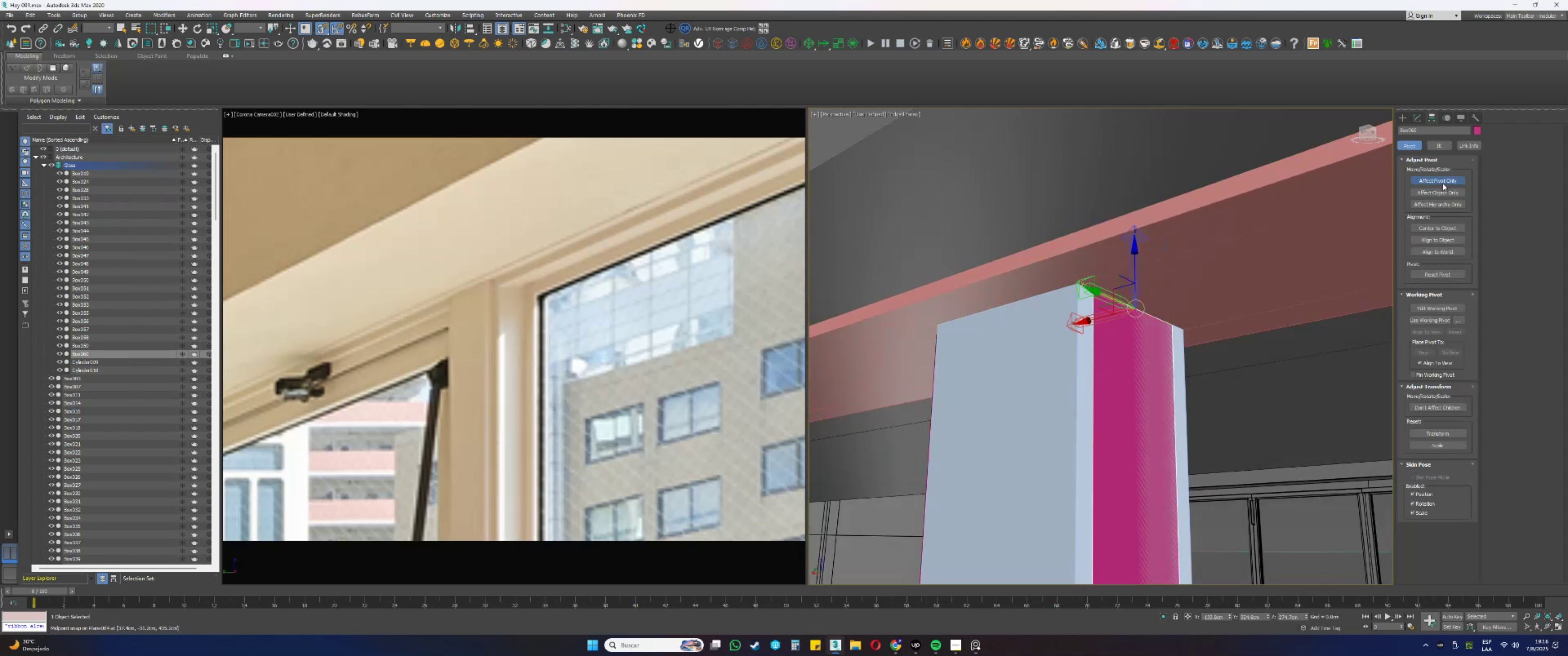 
type(ss)
 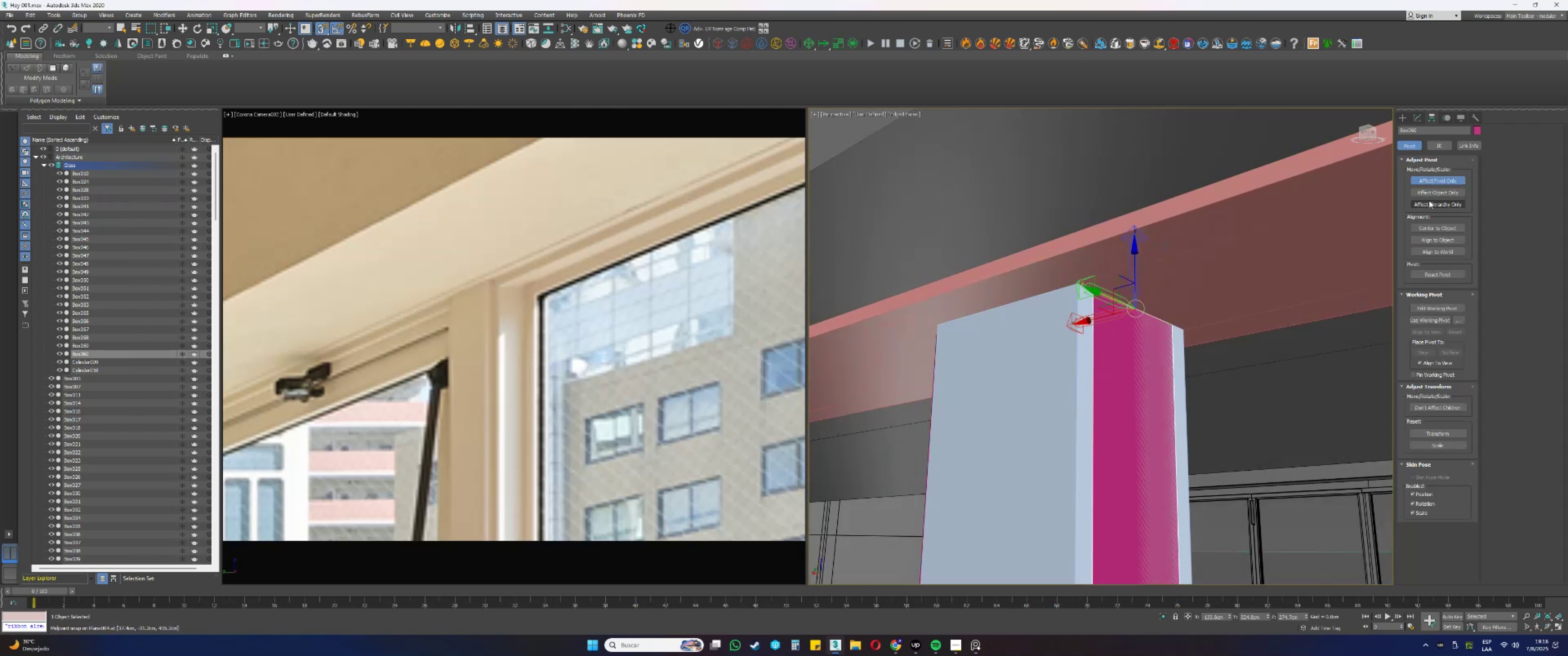 
left_click([1439, 178])
 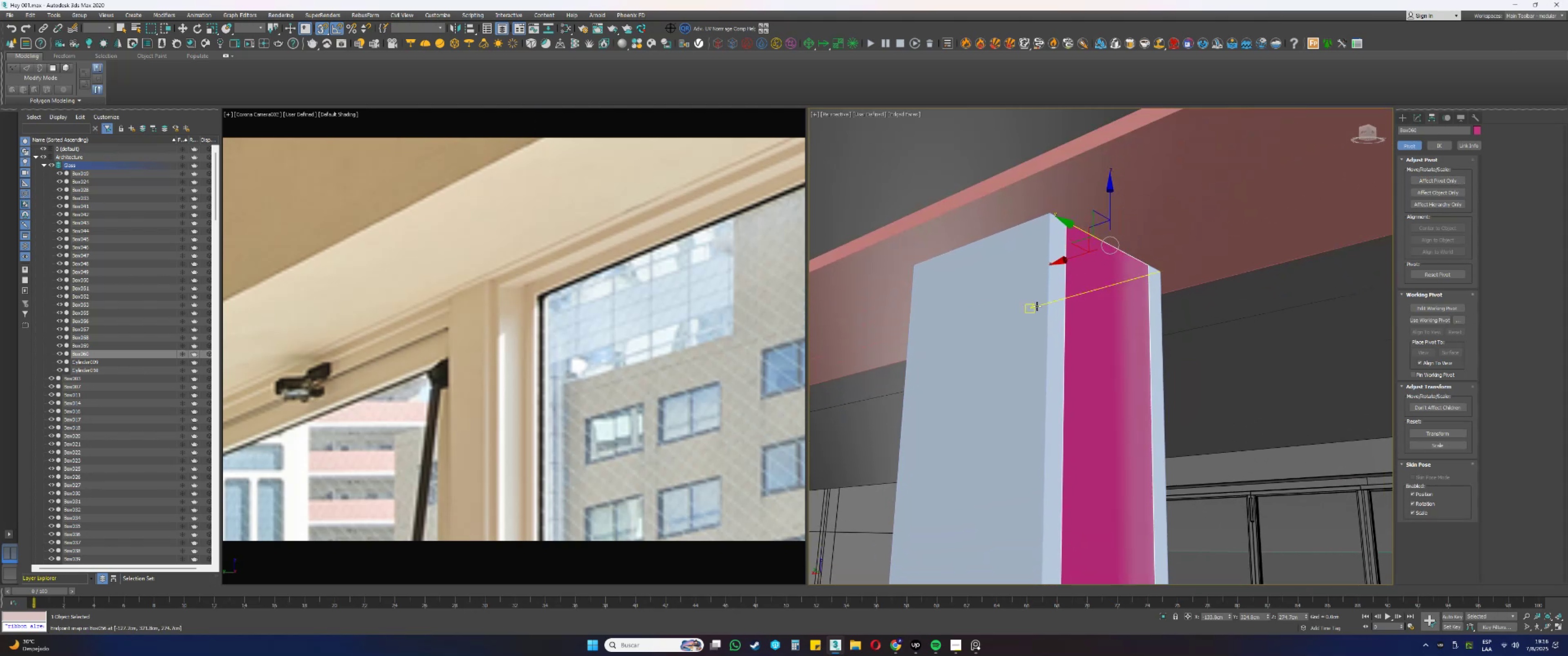 
scroll: coordinate [1040, 303], scroll_direction: up, amount: 1.0
 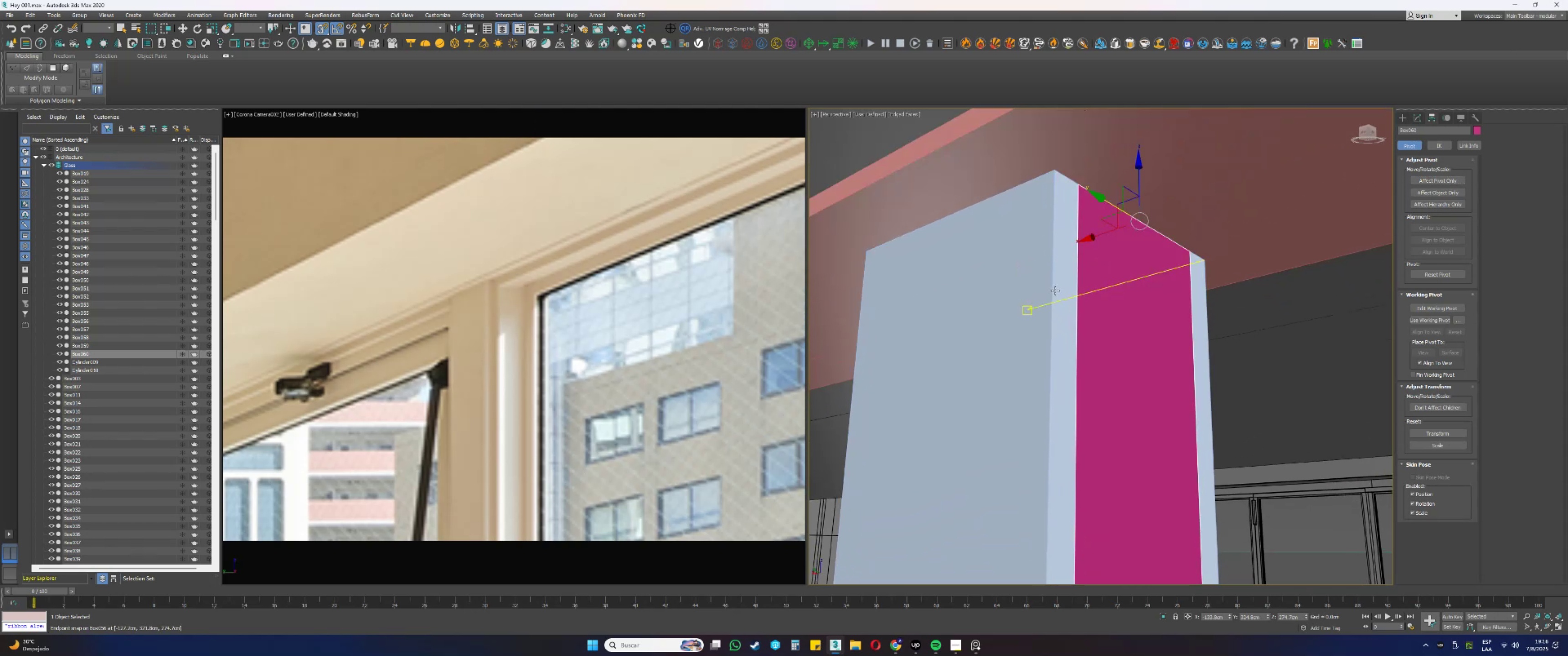 
key(Alt+AltLeft)
 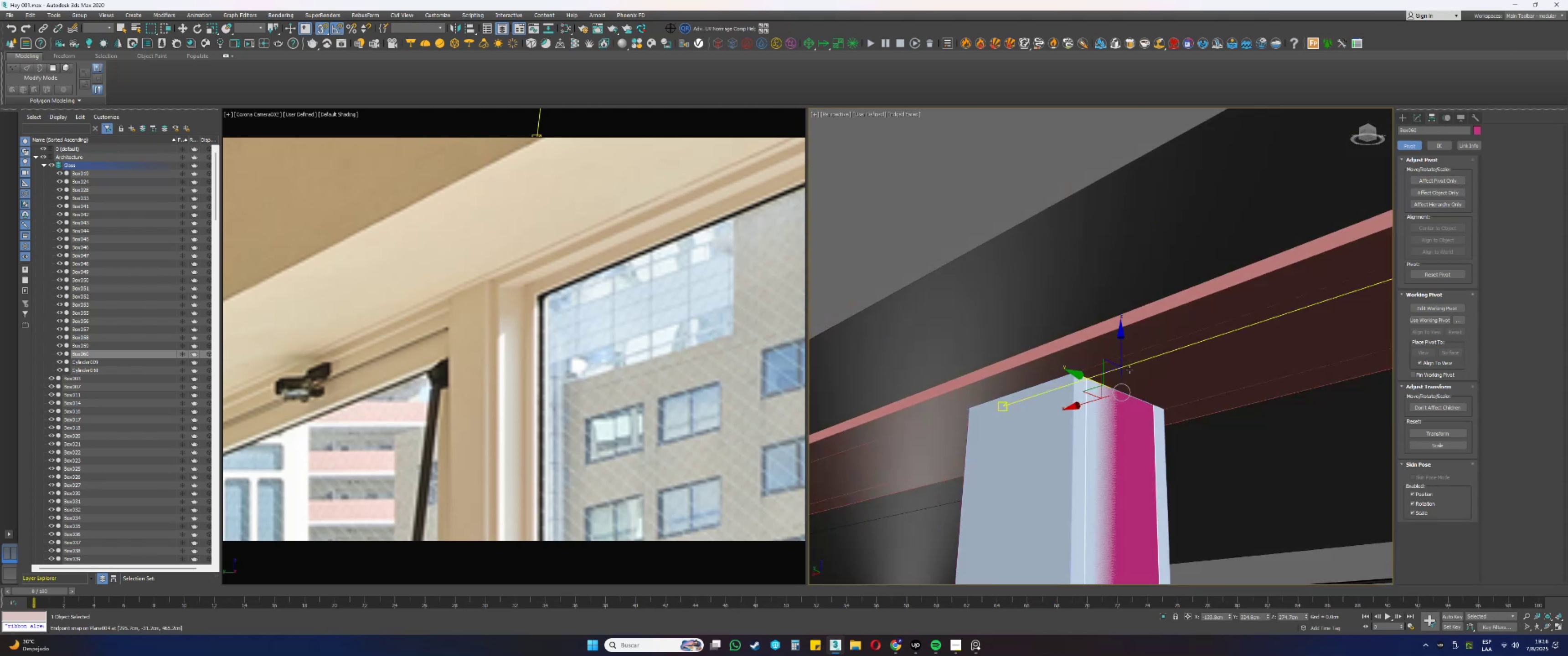 
key(S)
 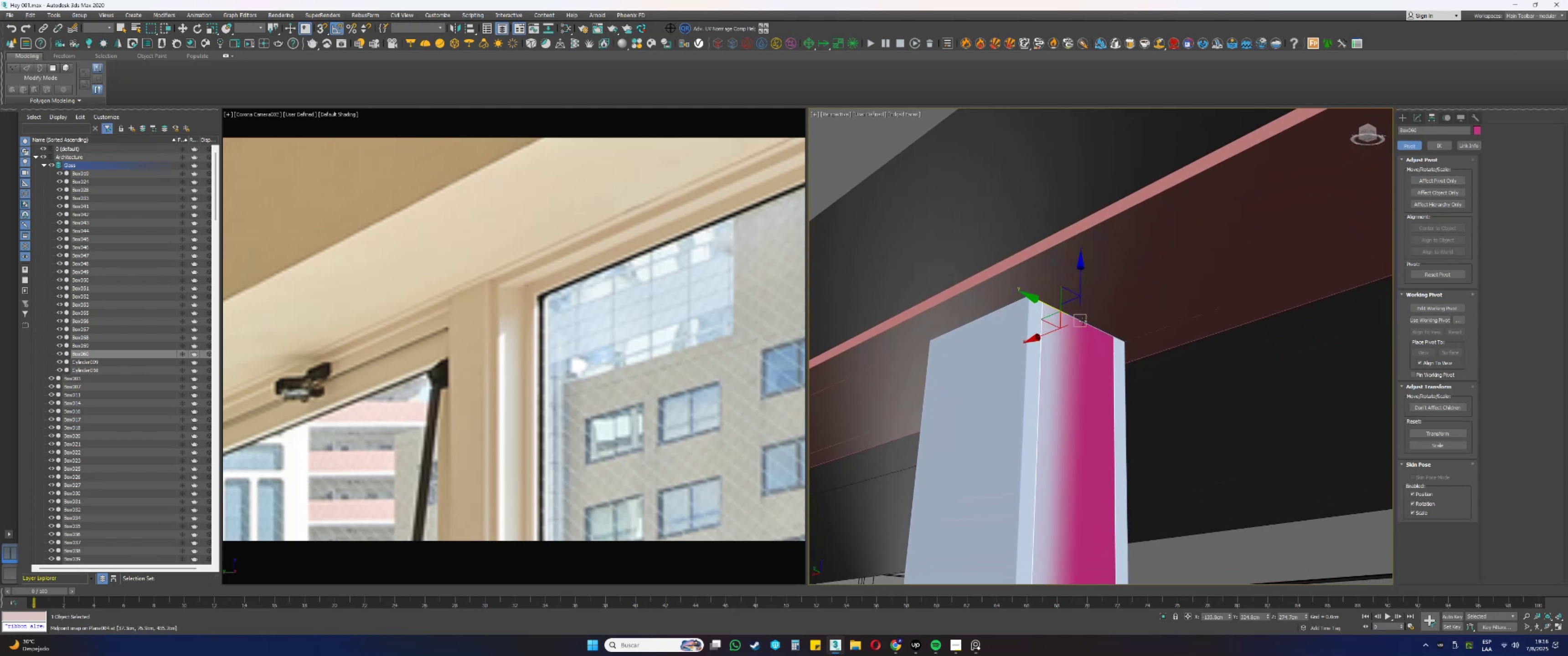 
scroll: coordinate [1088, 330], scroll_direction: up, amount: 1.0
 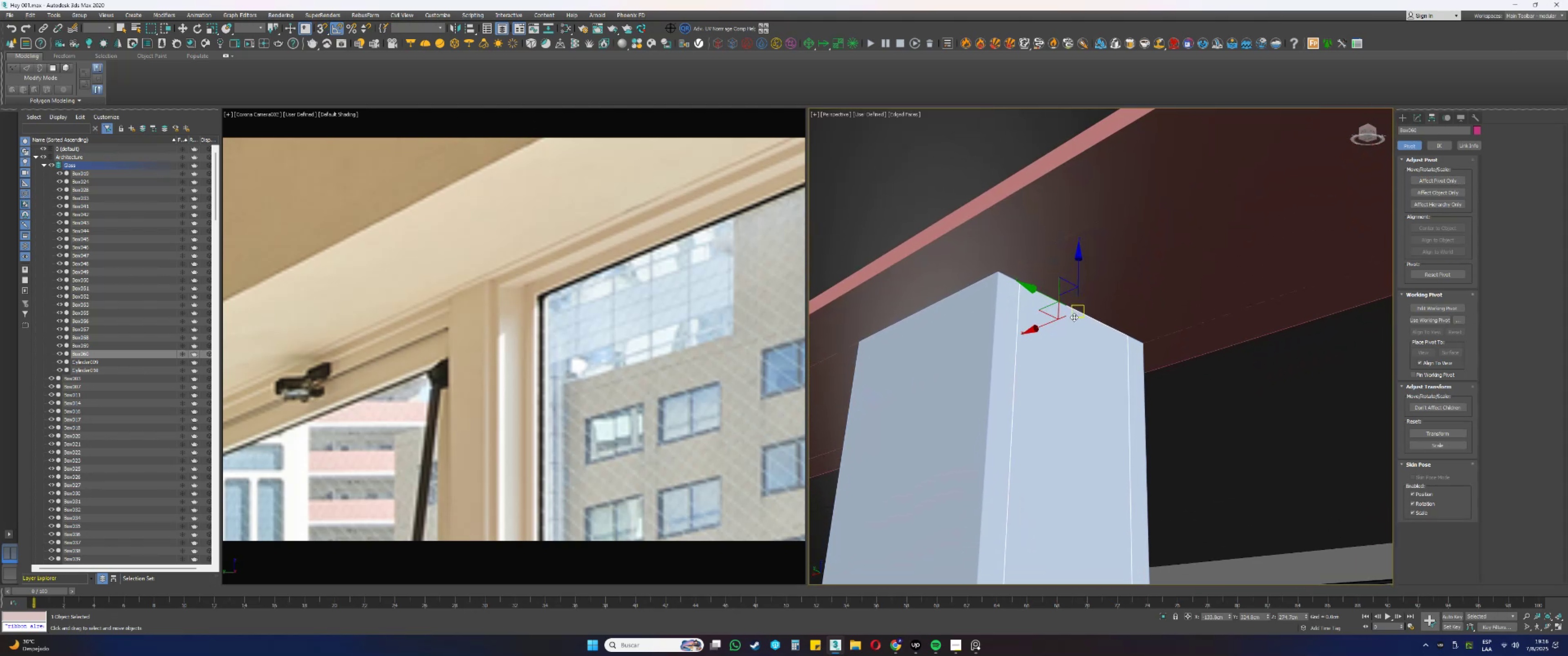 
key(E)
 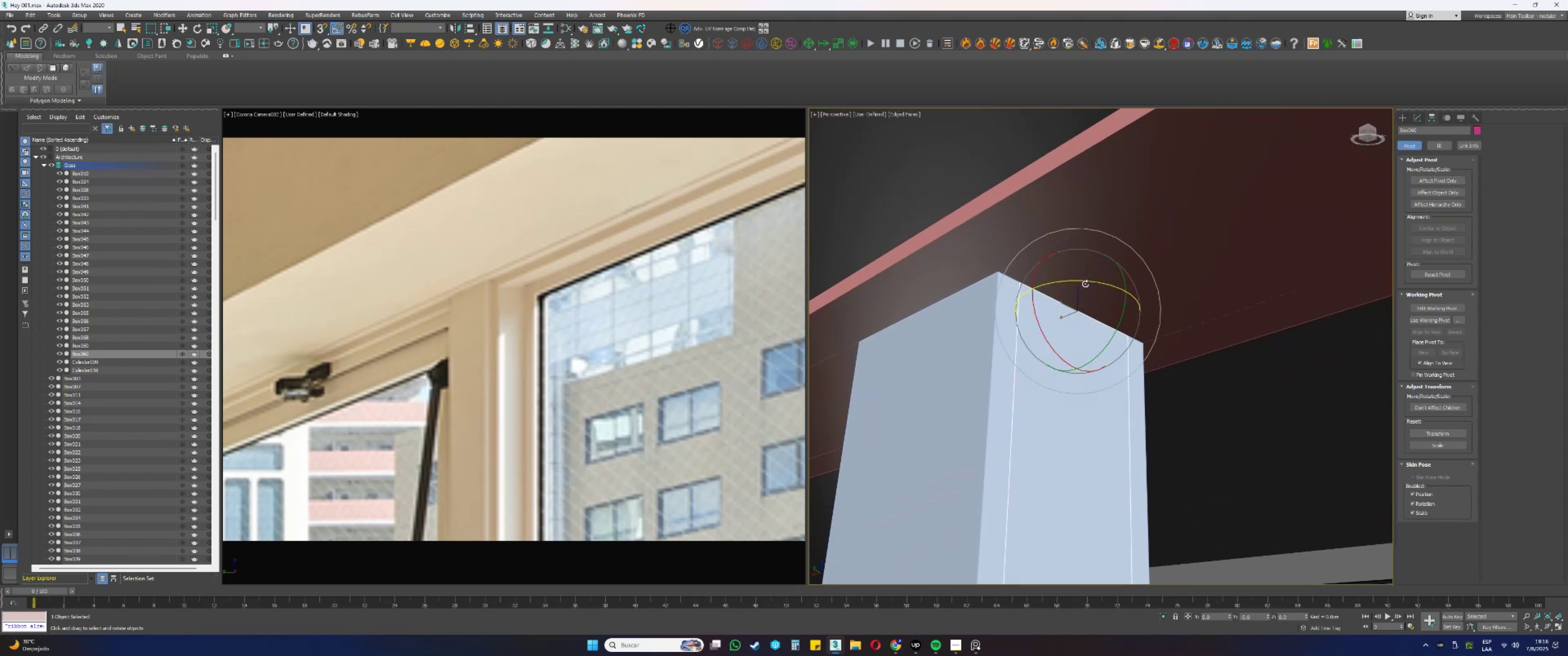 
left_click_drag(start_coordinate=[1078, 281], to_coordinate=[1161, 286])
 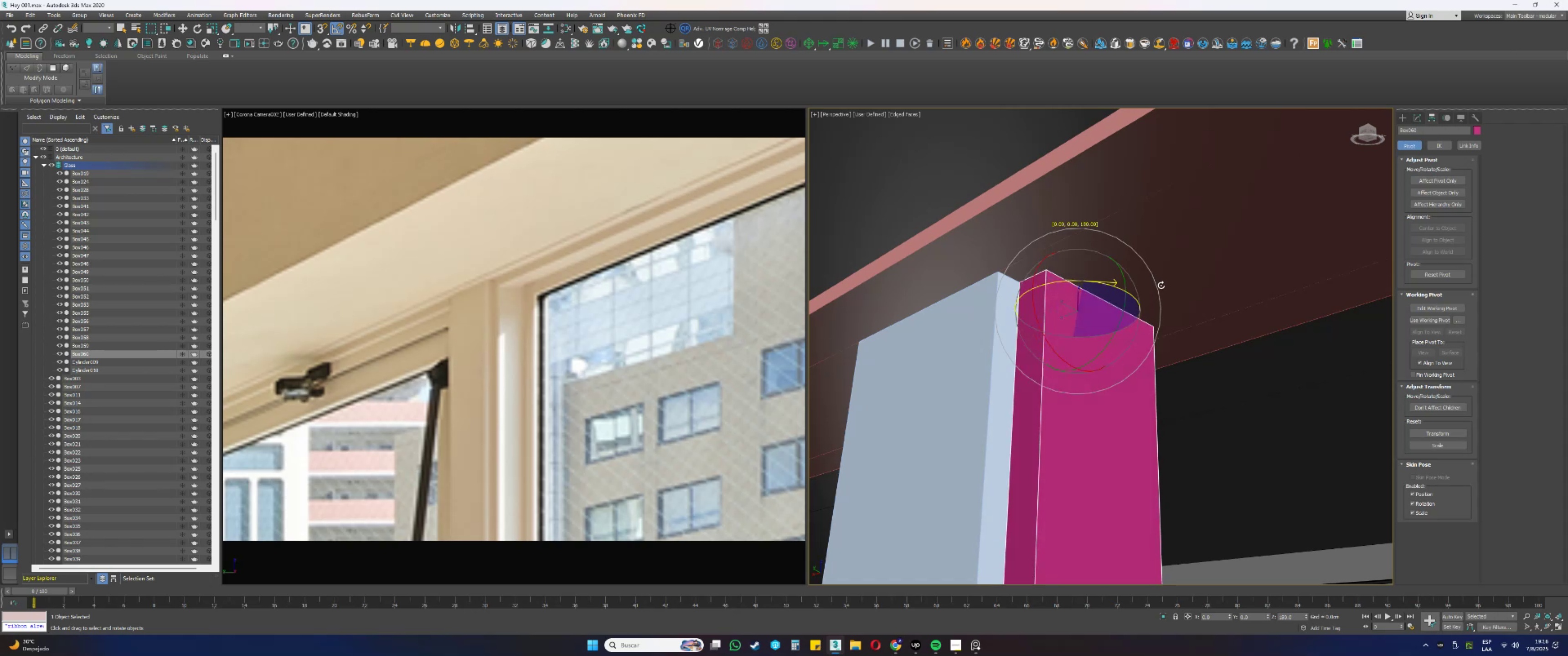 
key(W)
 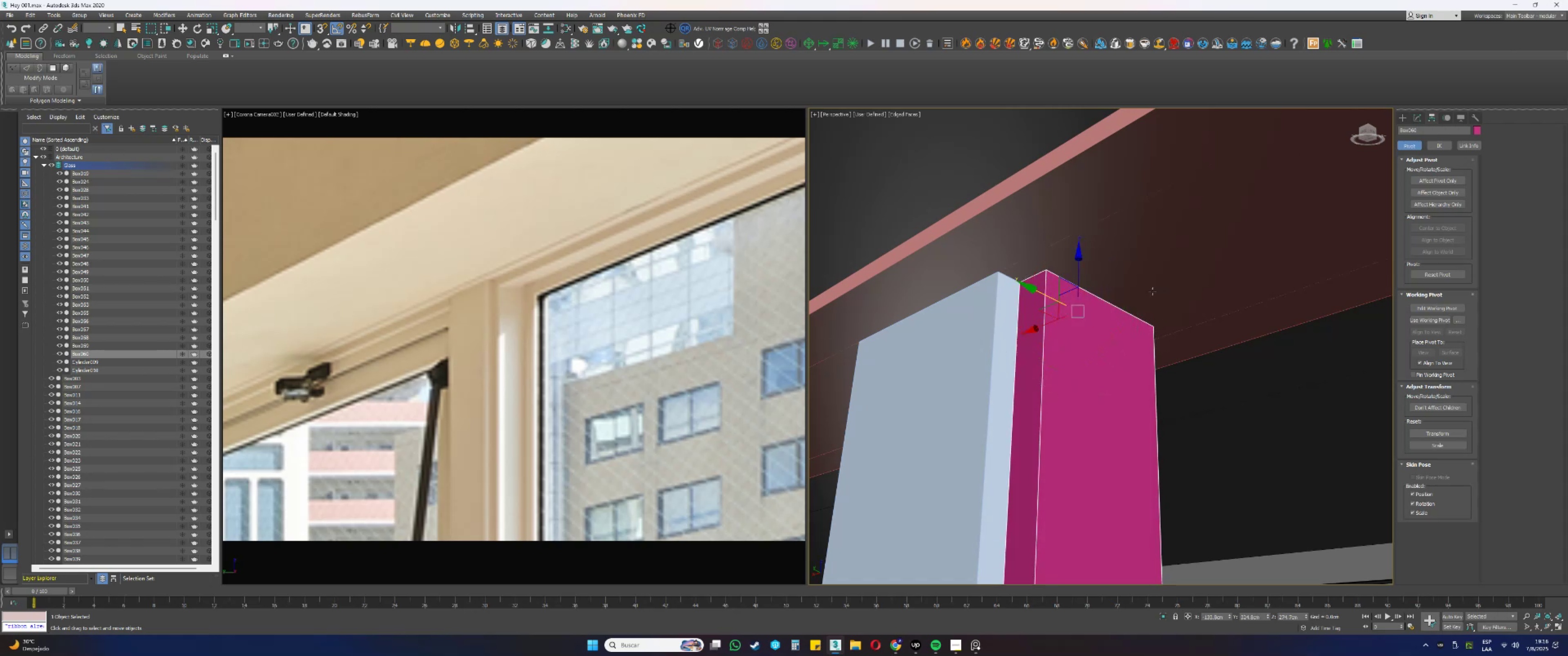 
hold_key(key=AltLeft, duration=0.41)
 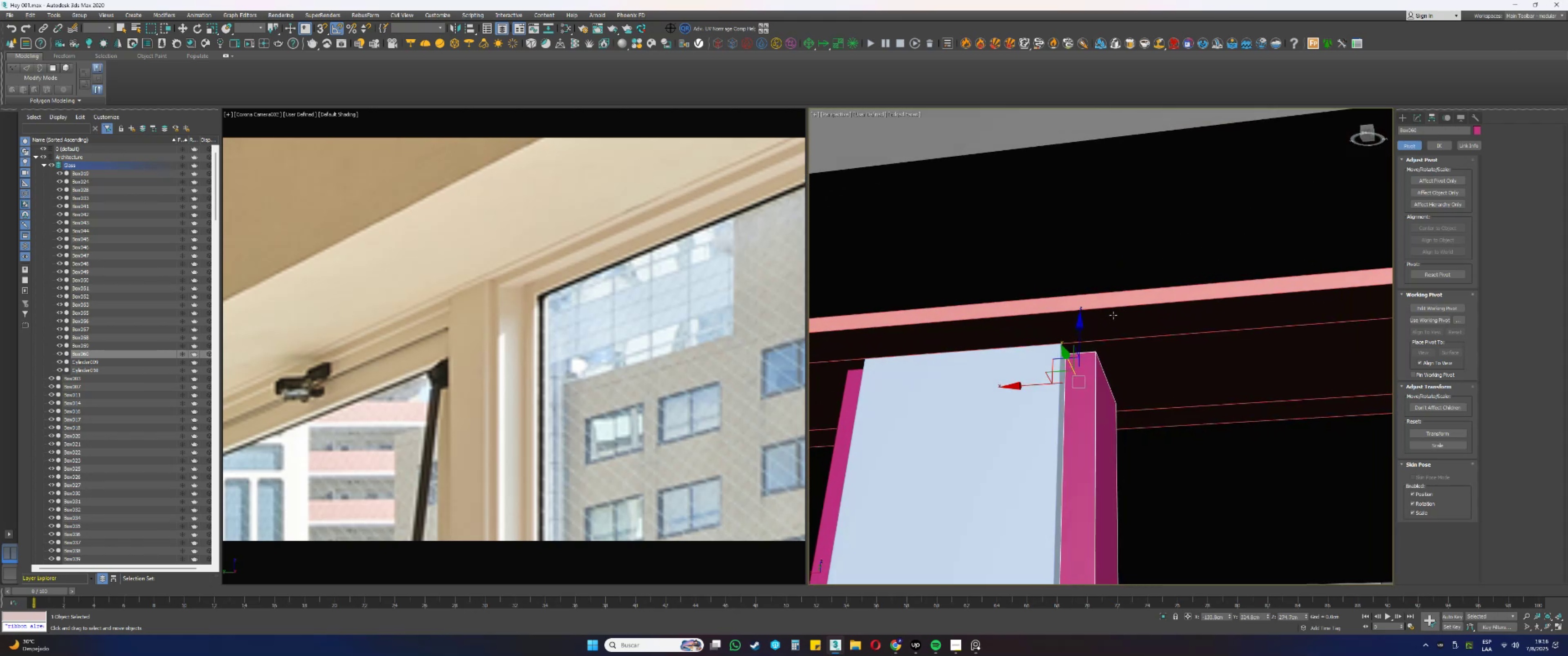 
scroll: coordinate [1094, 316], scroll_direction: up, amount: 1.0
 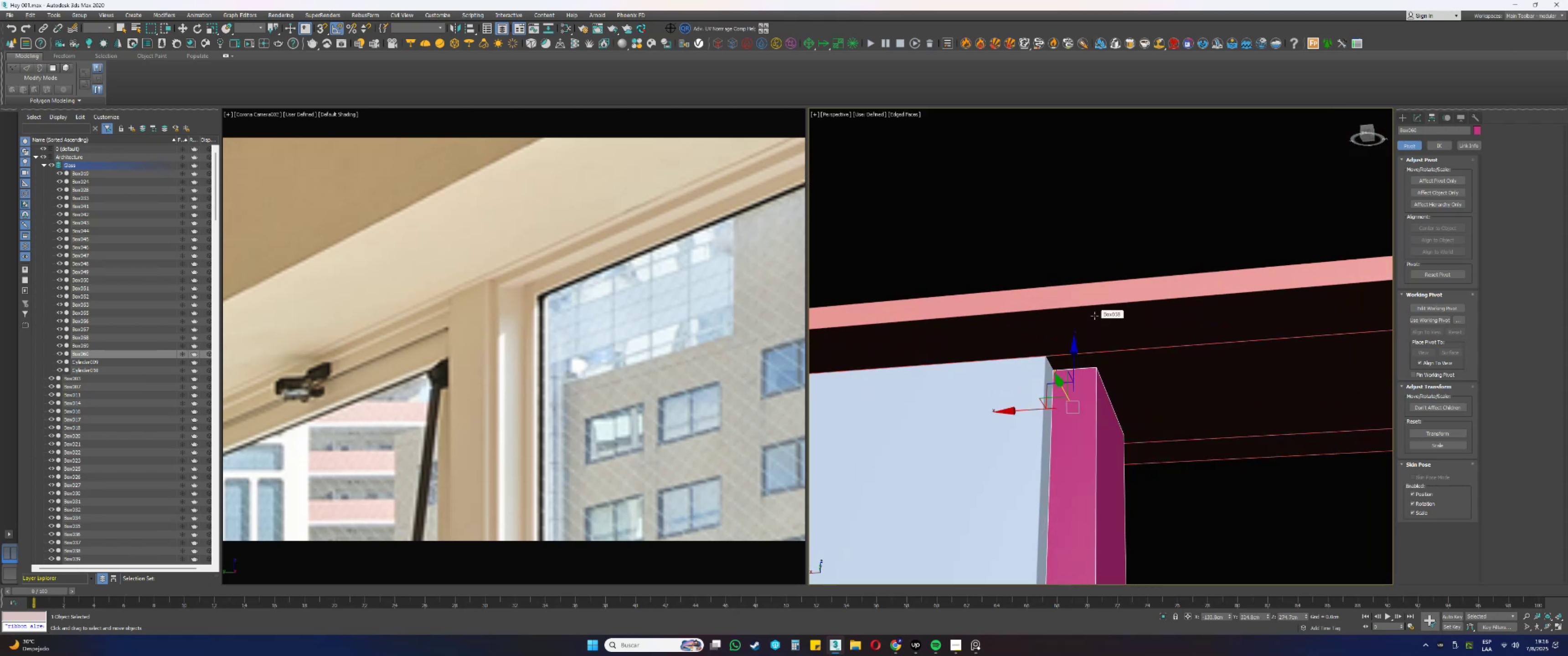 
wait(9.25)
 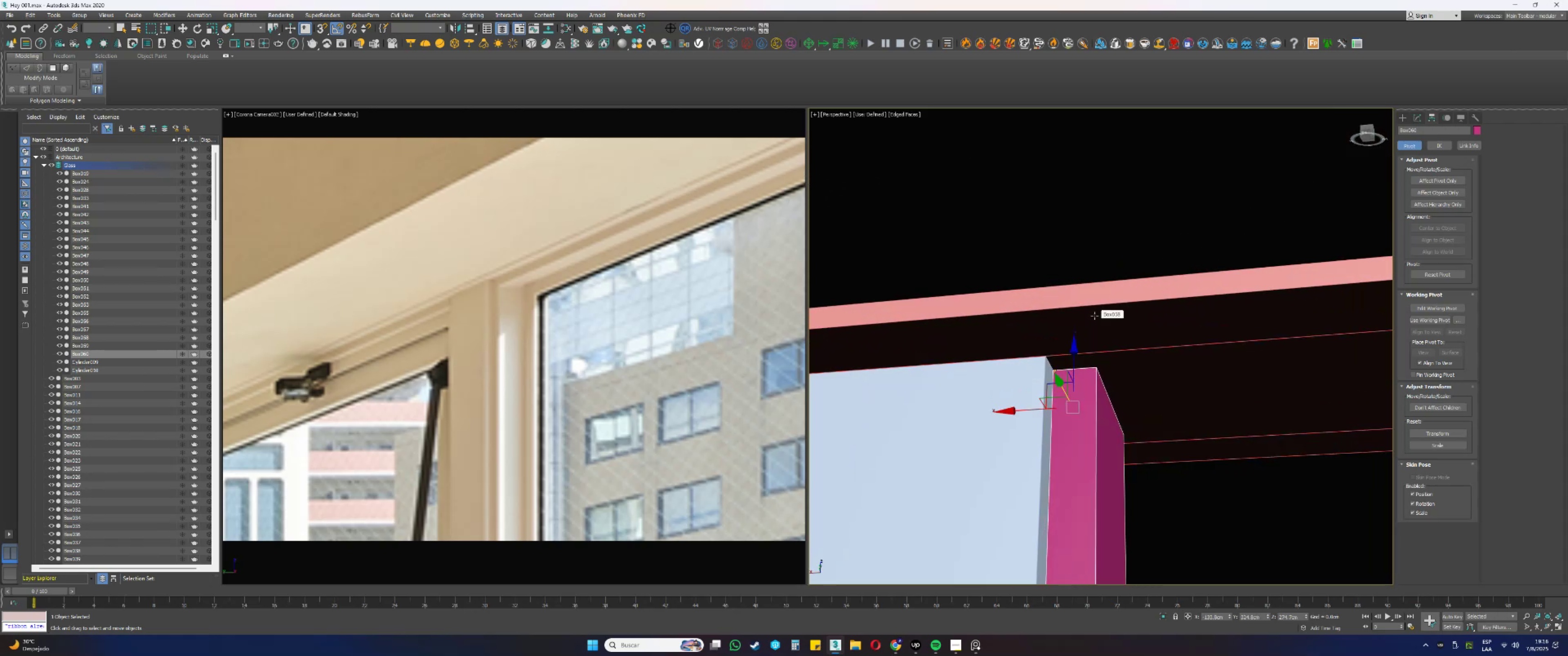 
scroll: coordinate [1036, 371], scroll_direction: down, amount: 1.0
 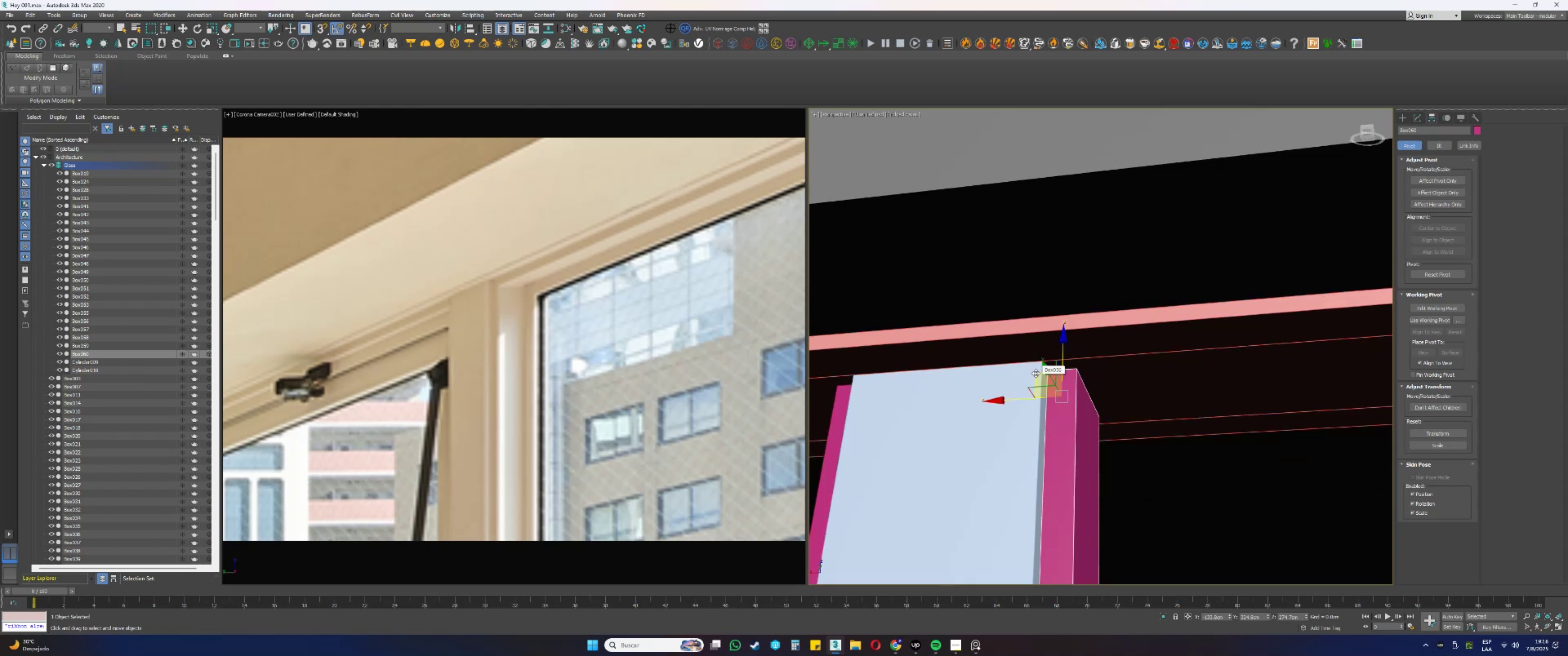 
hold_key(key=AltLeft, duration=0.35)
 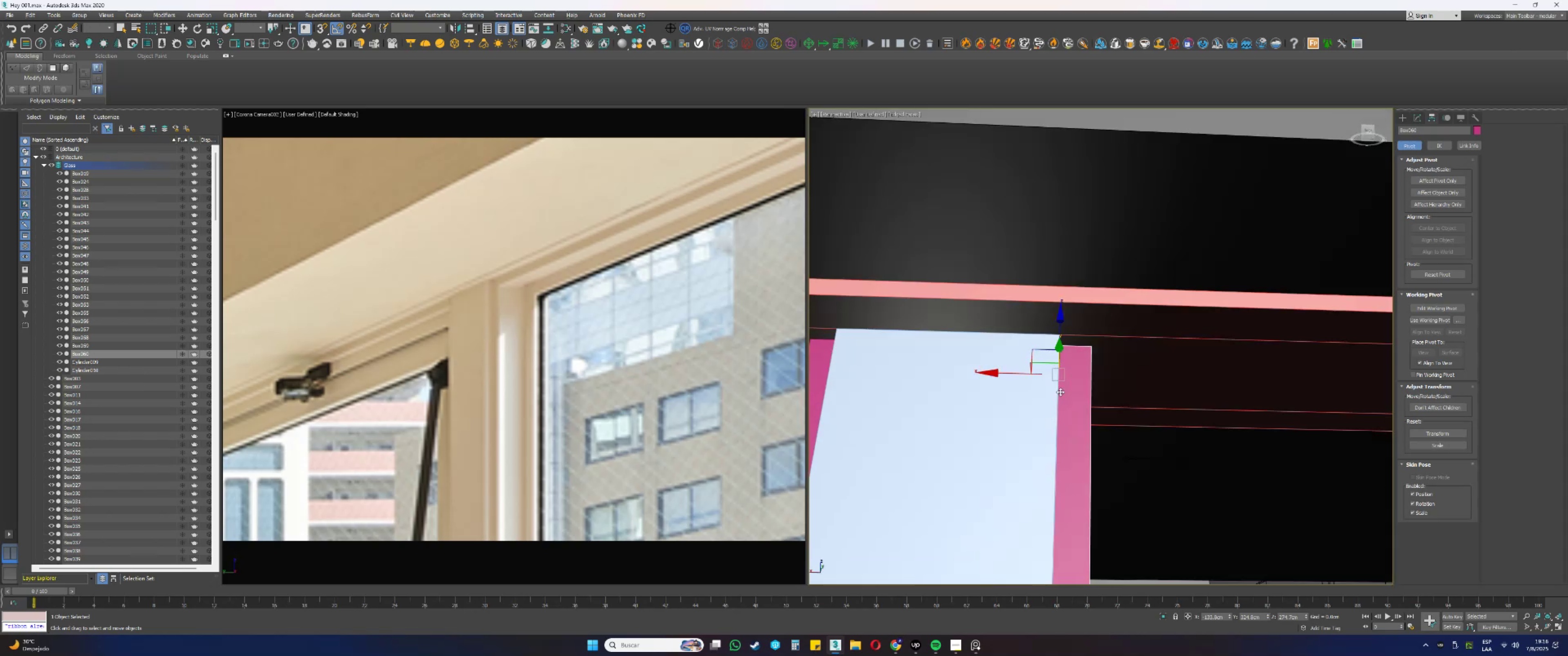 
scroll: coordinate [1062, 360], scroll_direction: down, amount: 5.0
 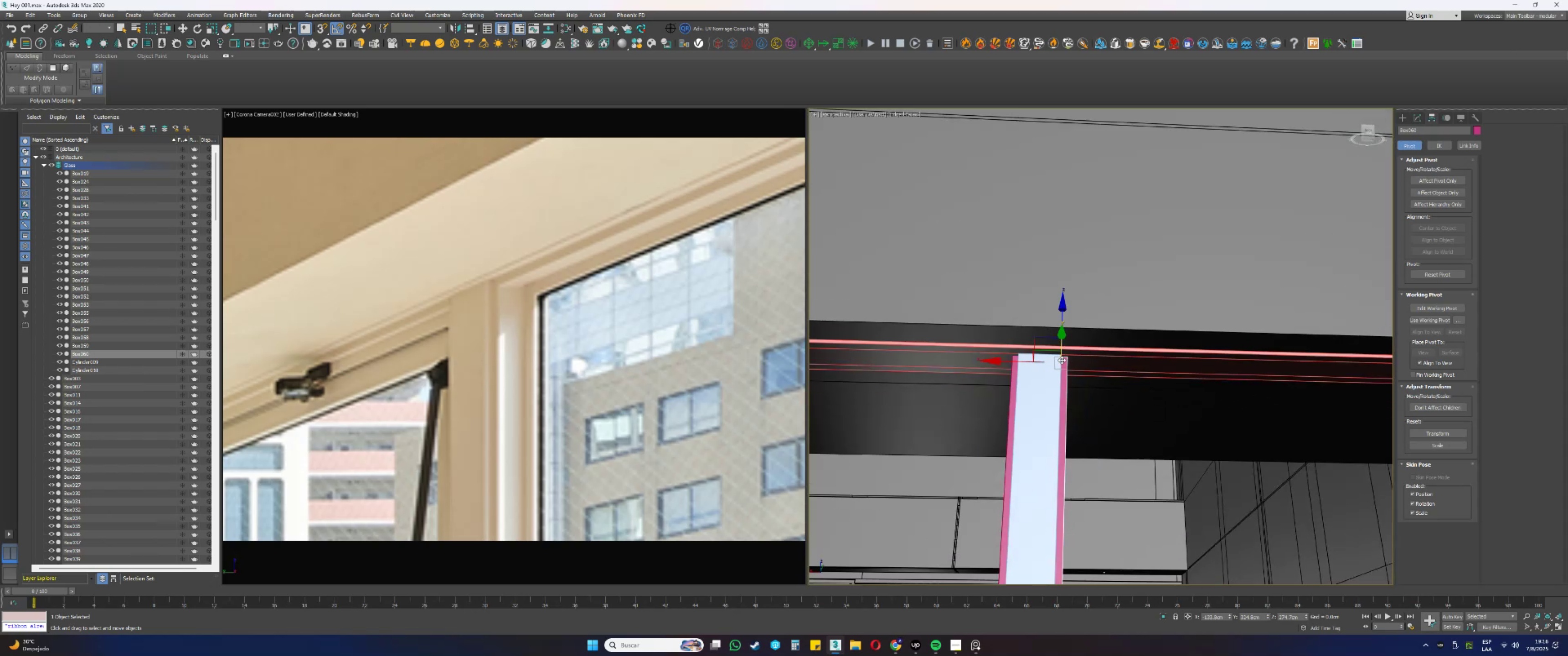 
hold_key(key=AltLeft, duration=0.45)
 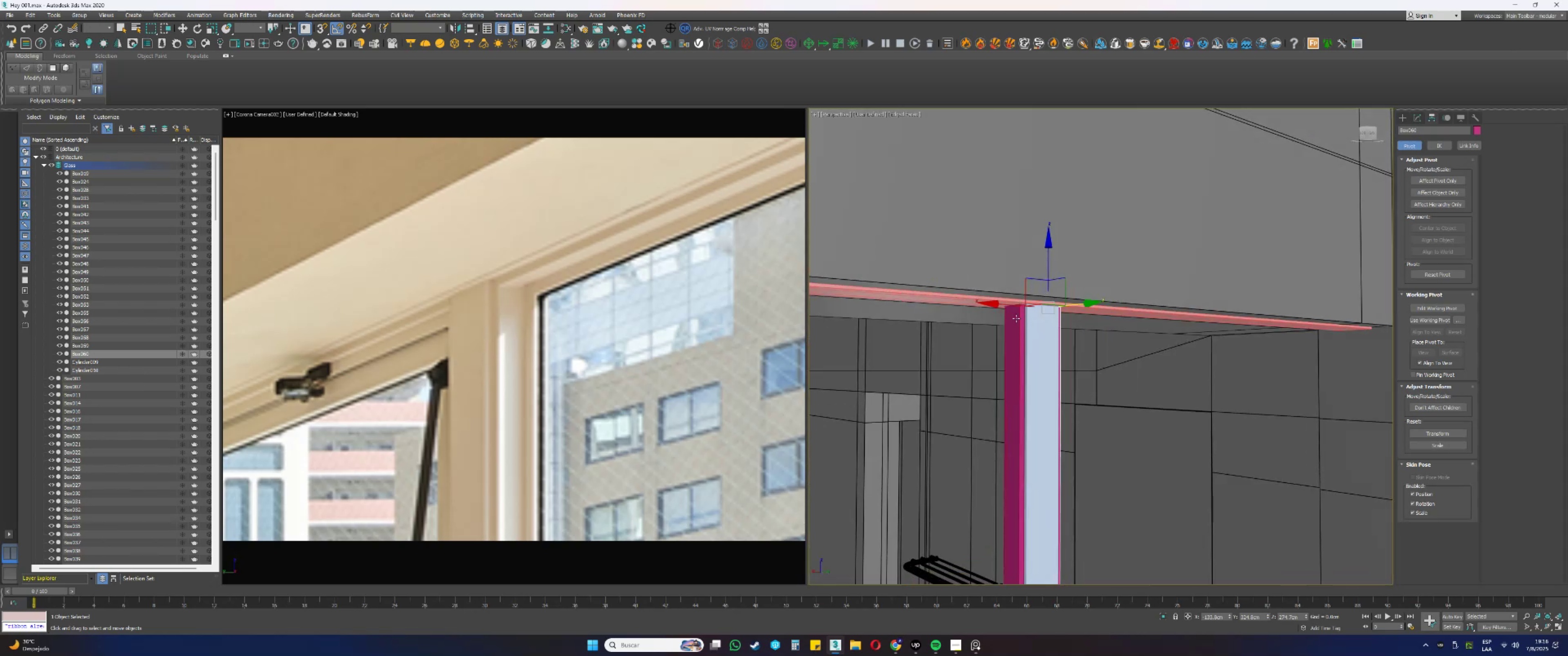 
scroll: coordinate [1018, 323], scroll_direction: down, amount: 1.0
 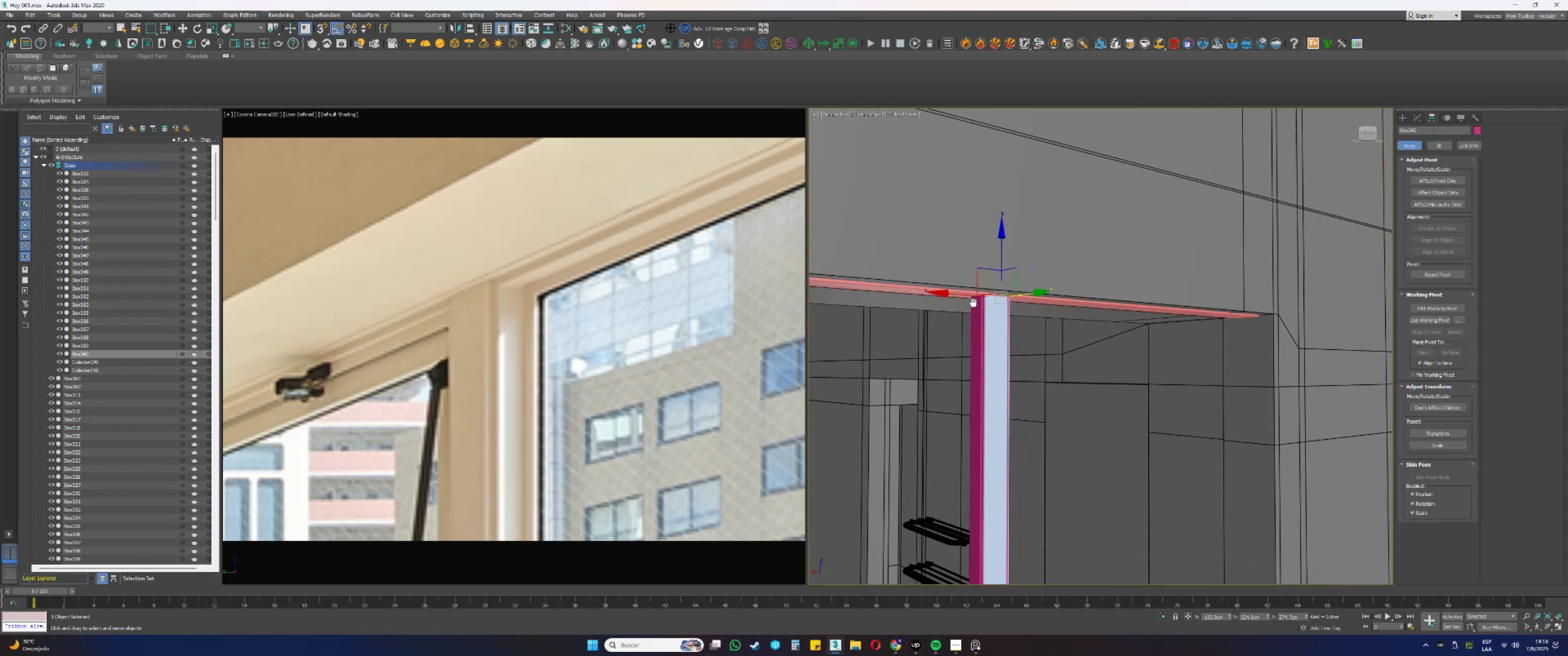 
hold_key(key=ShiftLeft, duration=0.33)
left_click_drag(start_coordinate=[939, 289], to_coordinate=[1052, 303])
 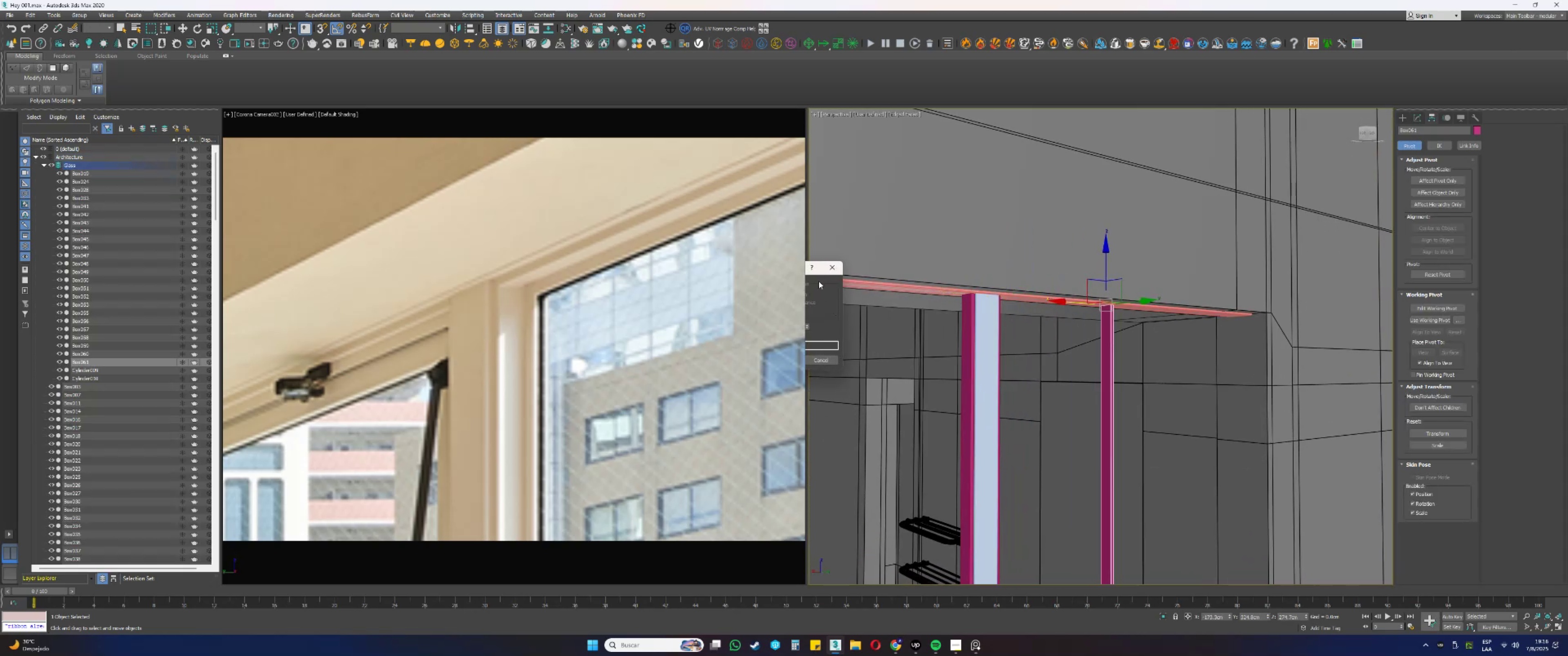 
key(NumpadEnter)
 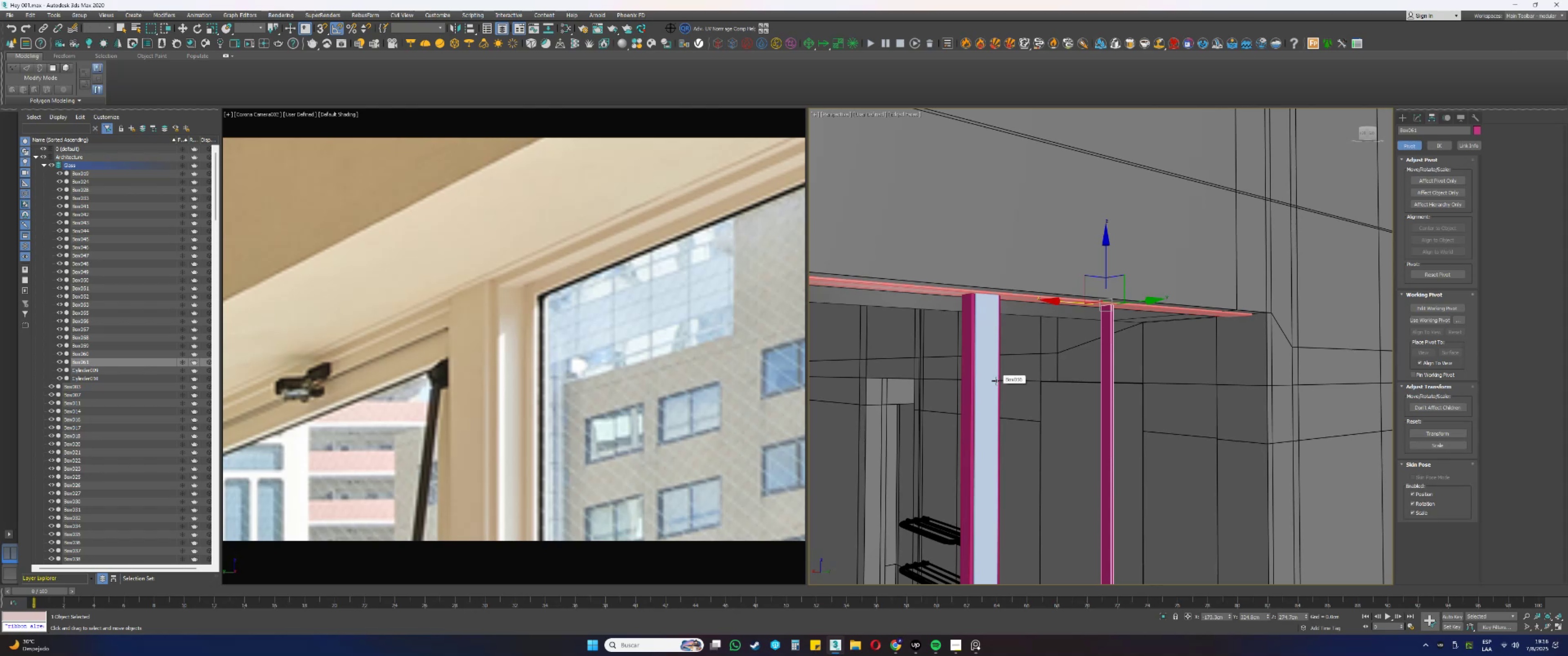 
left_click_drag(start_coordinate=[1067, 303], to_coordinate=[1193, 302])
 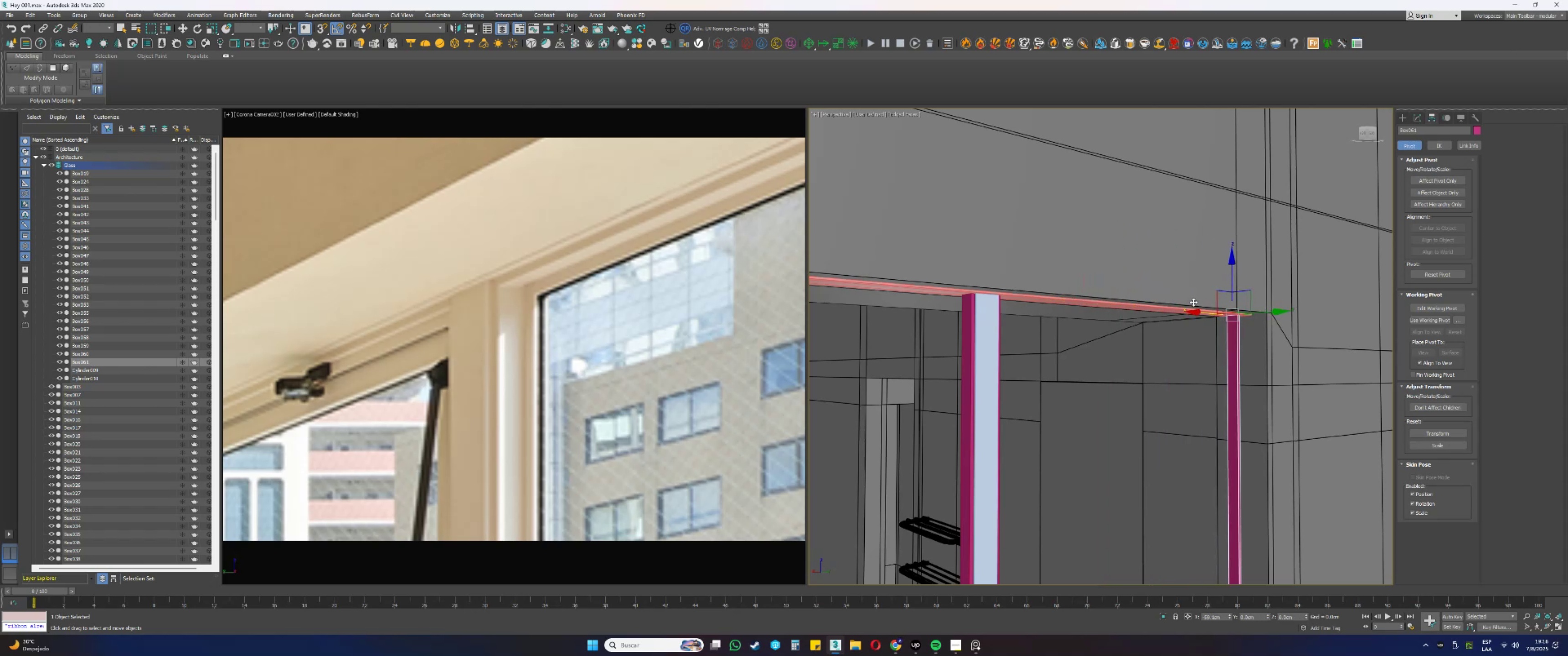 
hold_key(key=AltLeft, duration=0.39)
 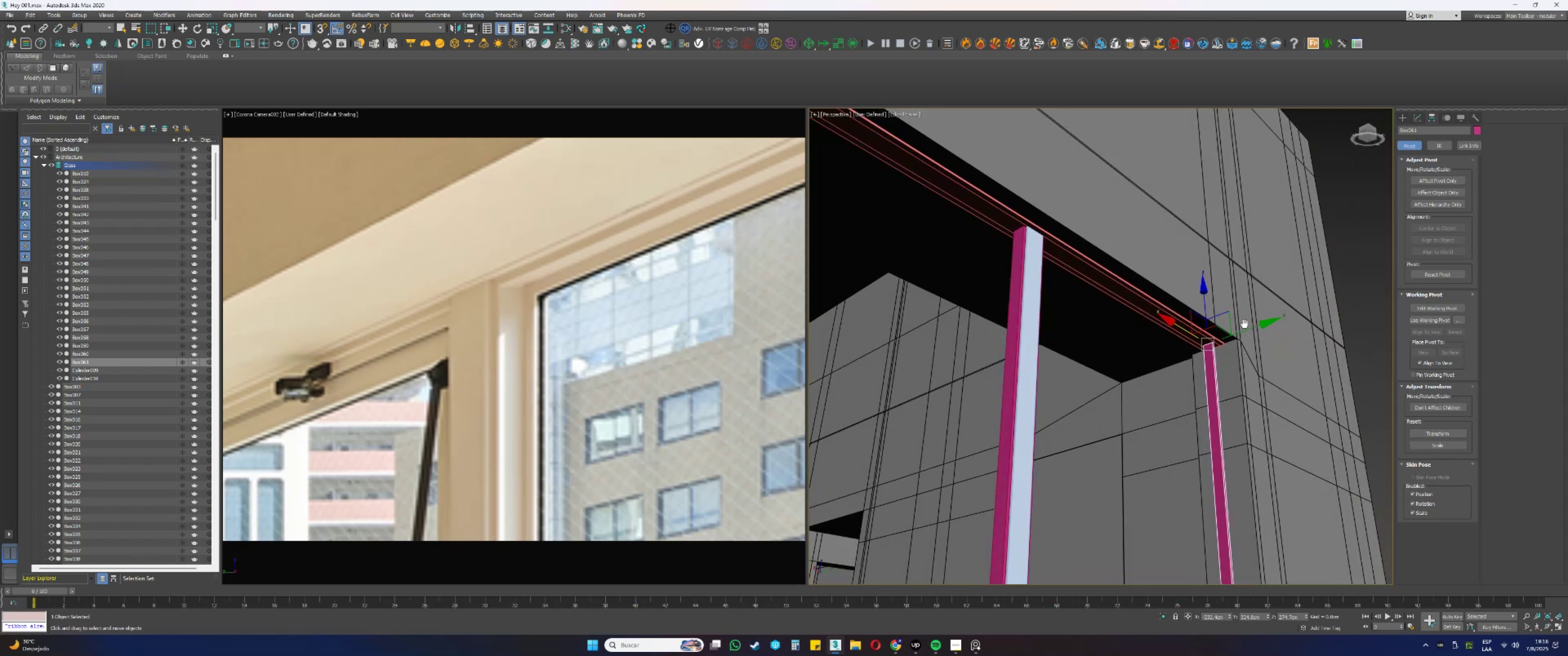 
key(Alt+AltLeft)
 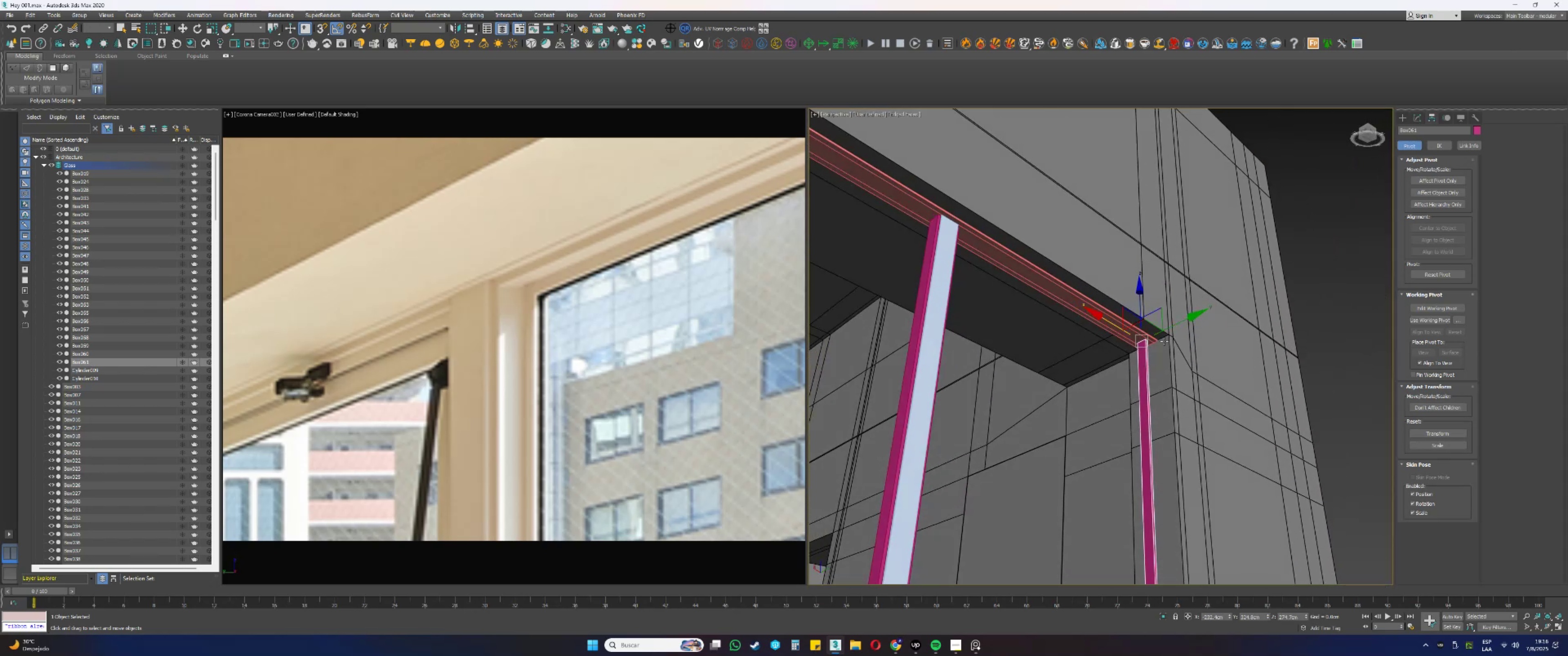 
scroll: coordinate [1120, 262], scroll_direction: up, amount: 7.0
 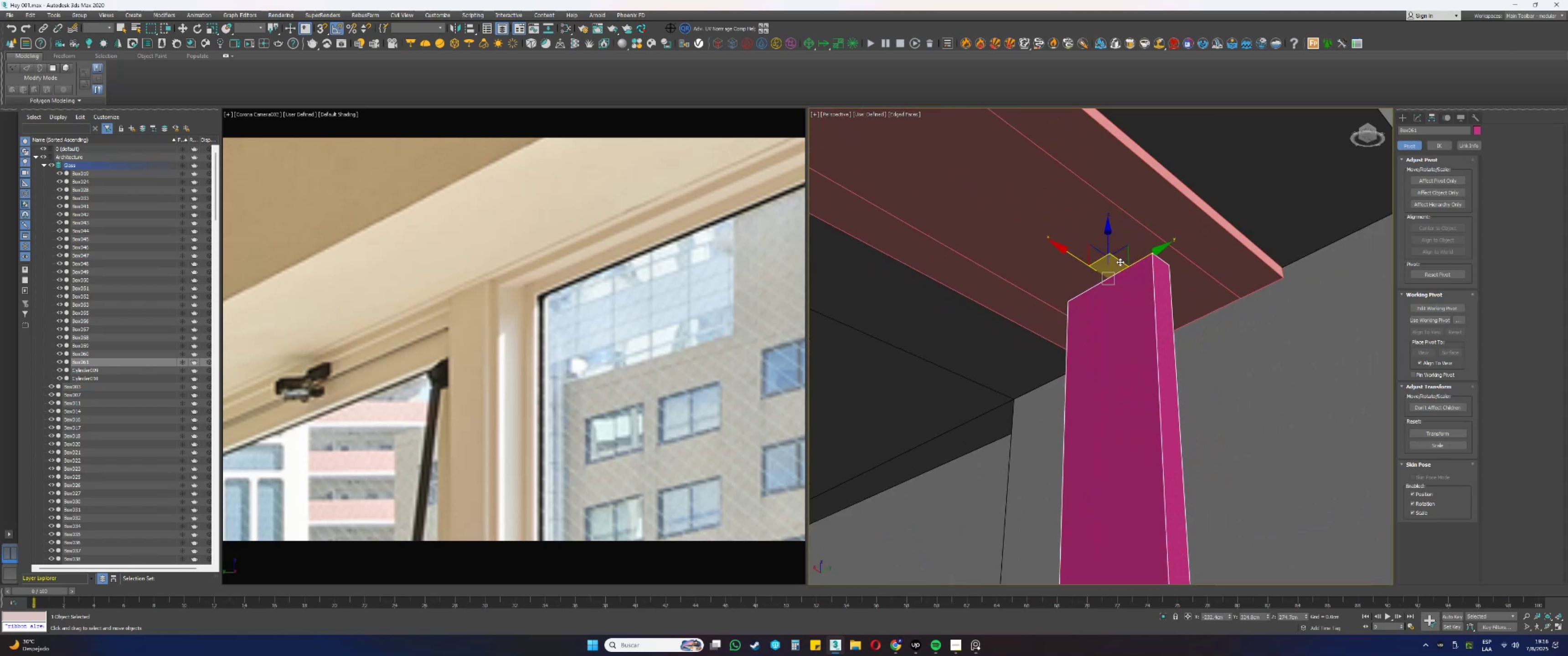 
type(ewss)
 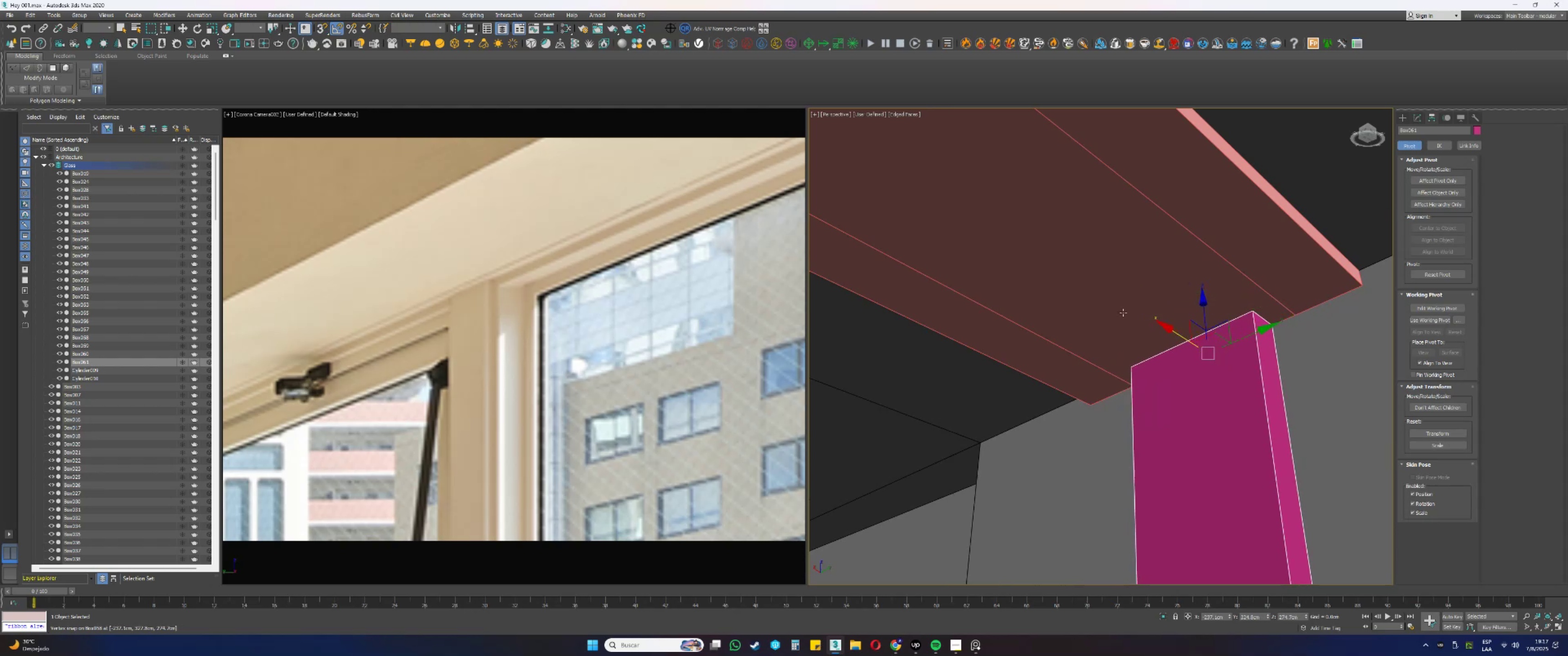 
left_click_drag(start_coordinate=[1105, 246], to_coordinate=[1187, 261])
 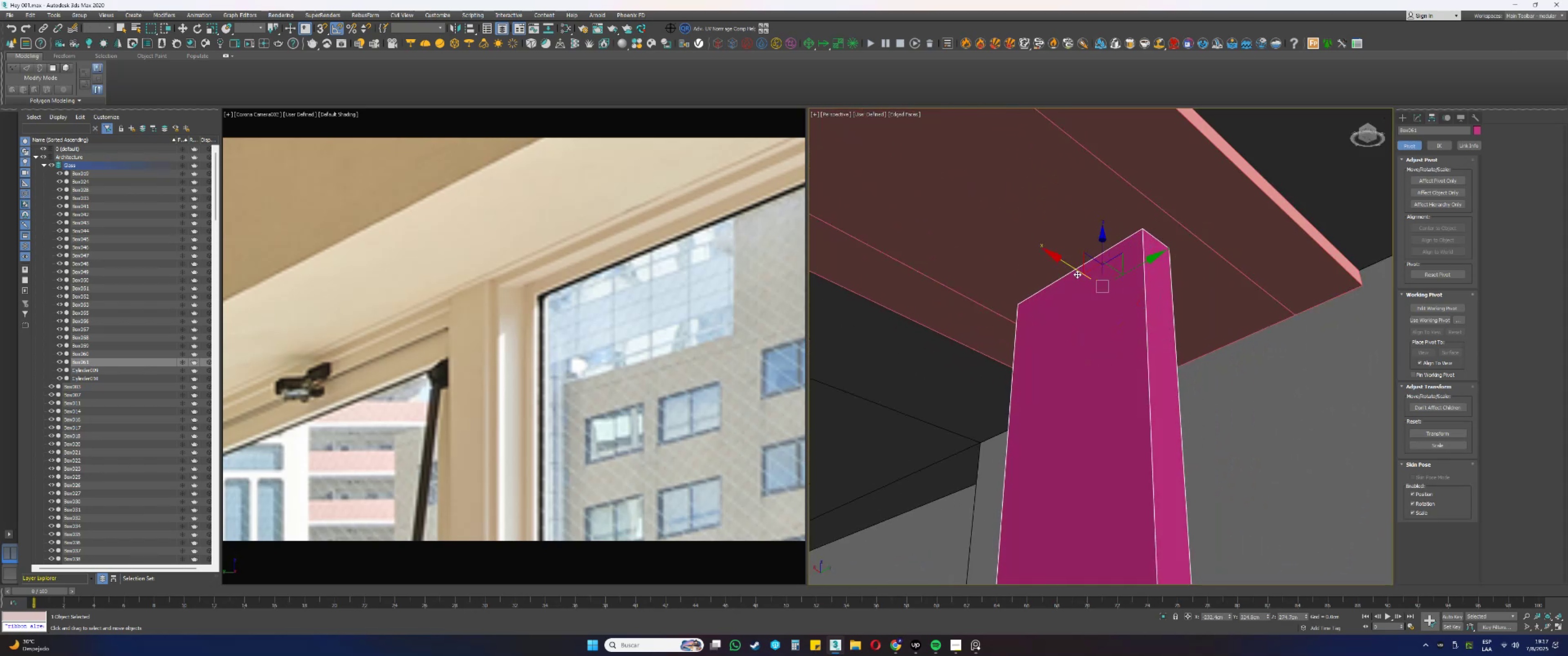 
left_click_drag(start_coordinate=[1074, 265], to_coordinate=[1297, 312])
 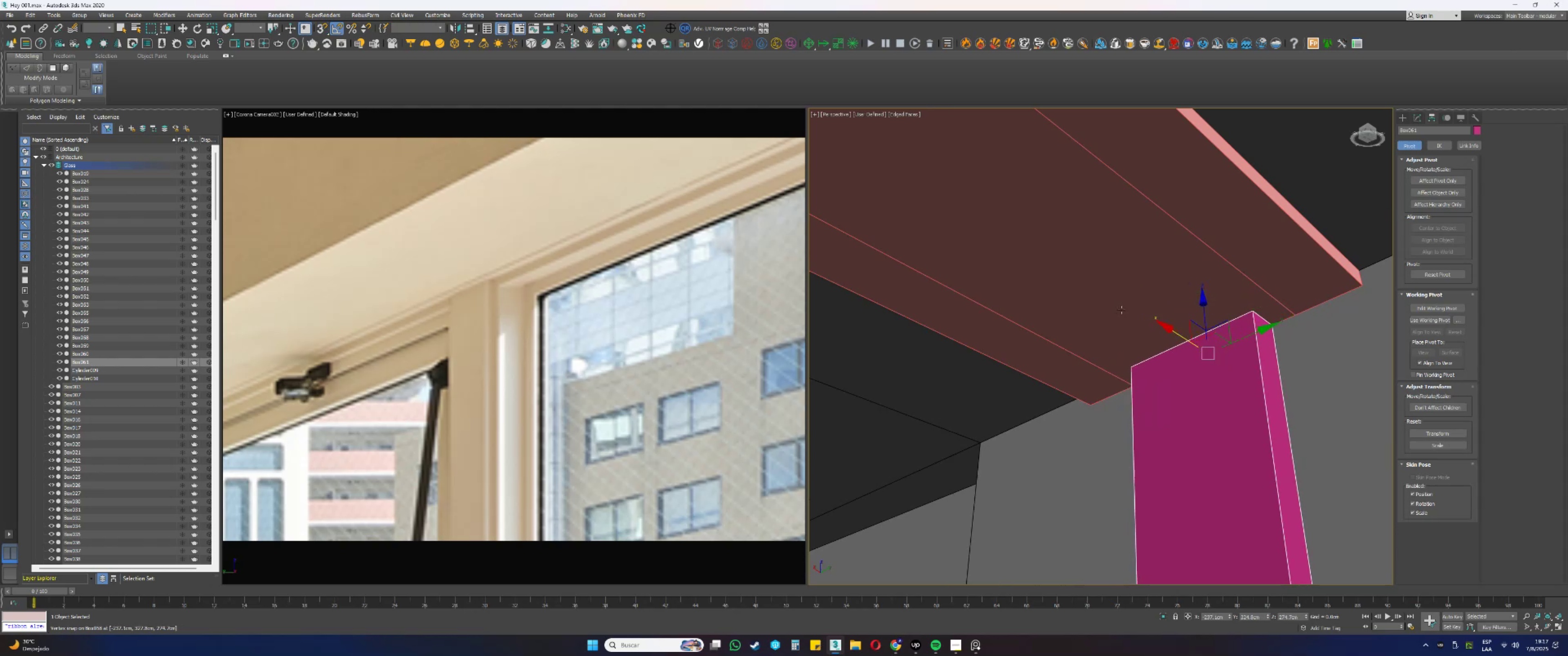 
scroll: coordinate [1121, 306], scroll_direction: down, amount: 1.0
 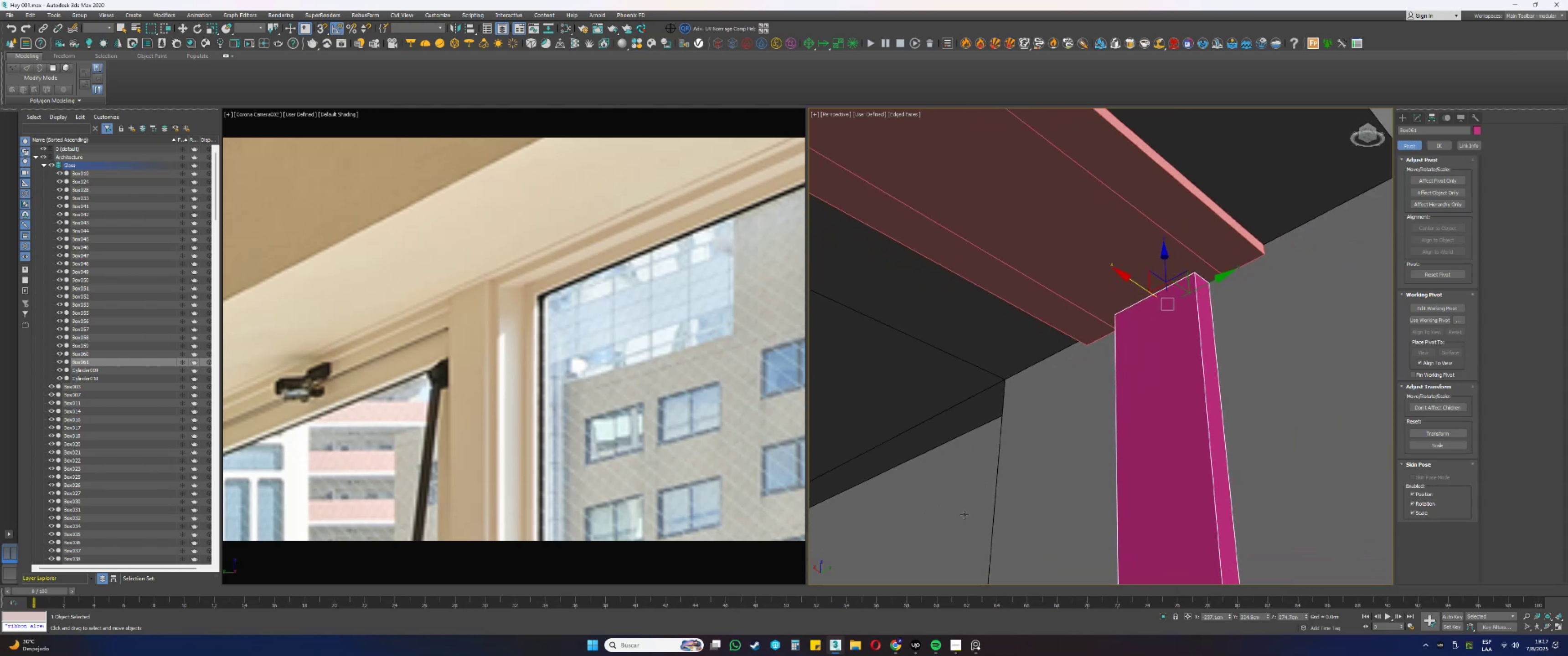 
wait(6.45)
 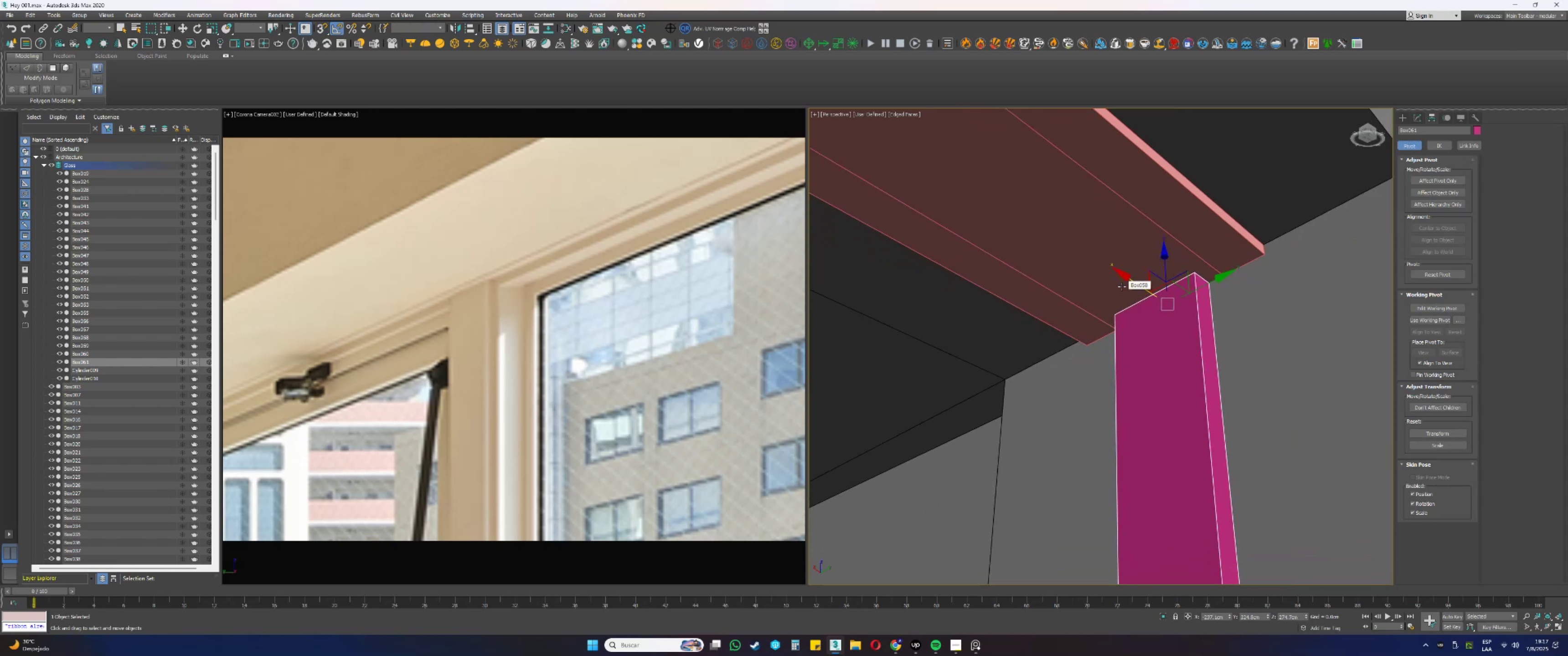 
scroll: coordinate [363, 357], scroll_direction: none, amount: 0.0
 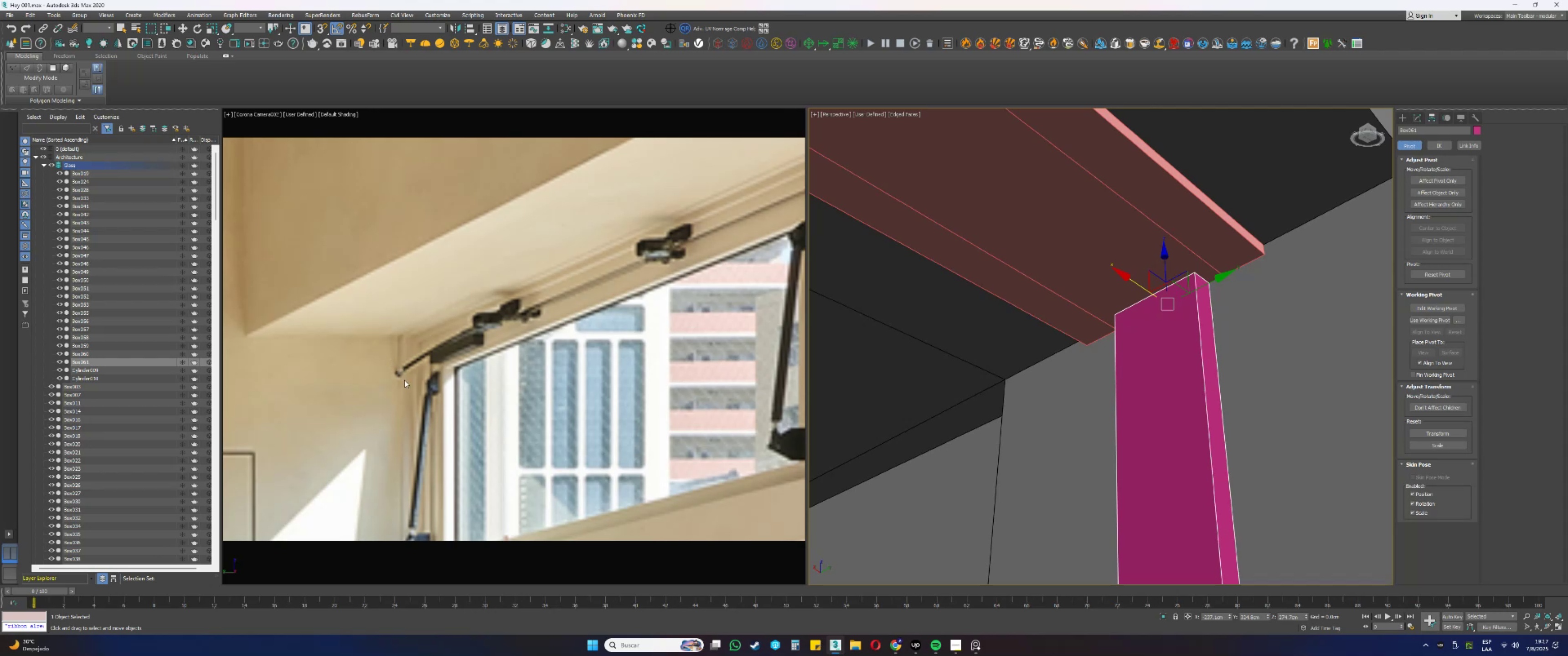 
scroll: coordinate [1177, 307], scroll_direction: down, amount: 3.0
 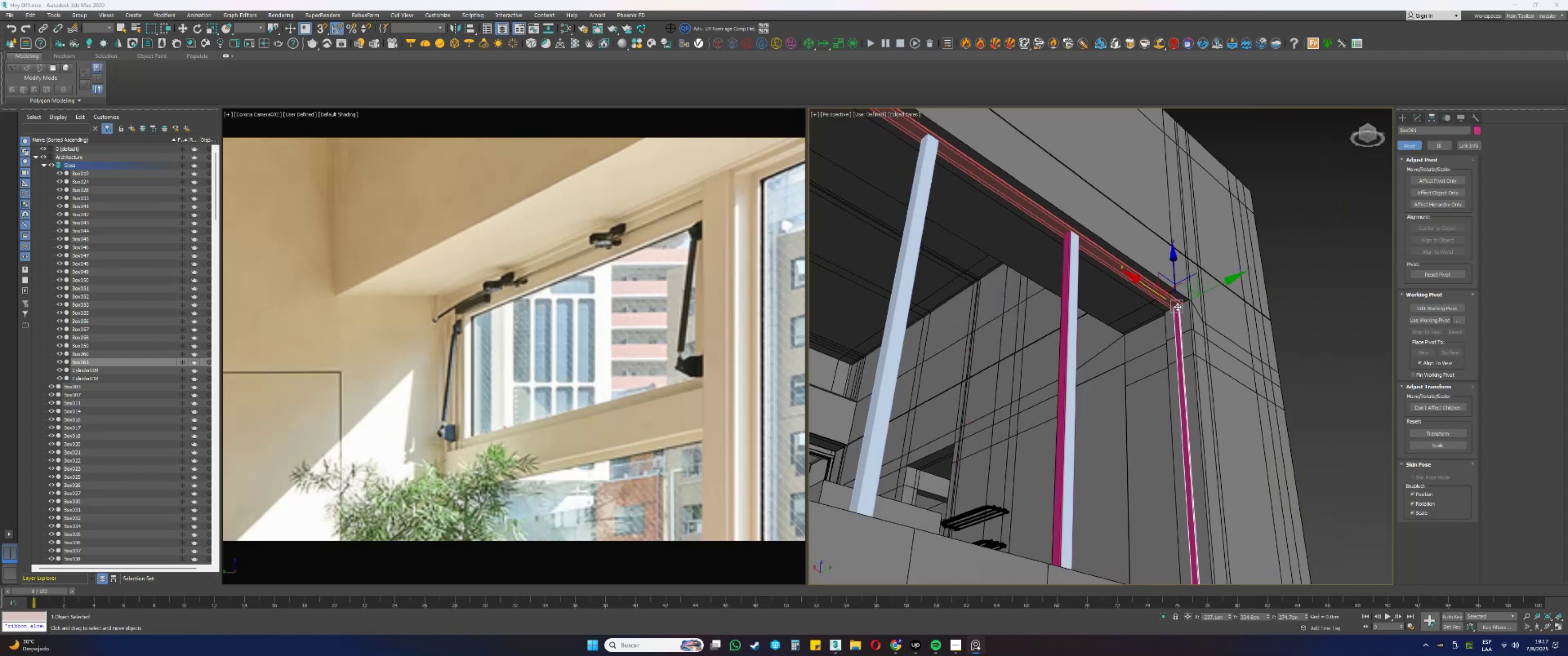 
hold_key(key=AltLeft, duration=0.36)
 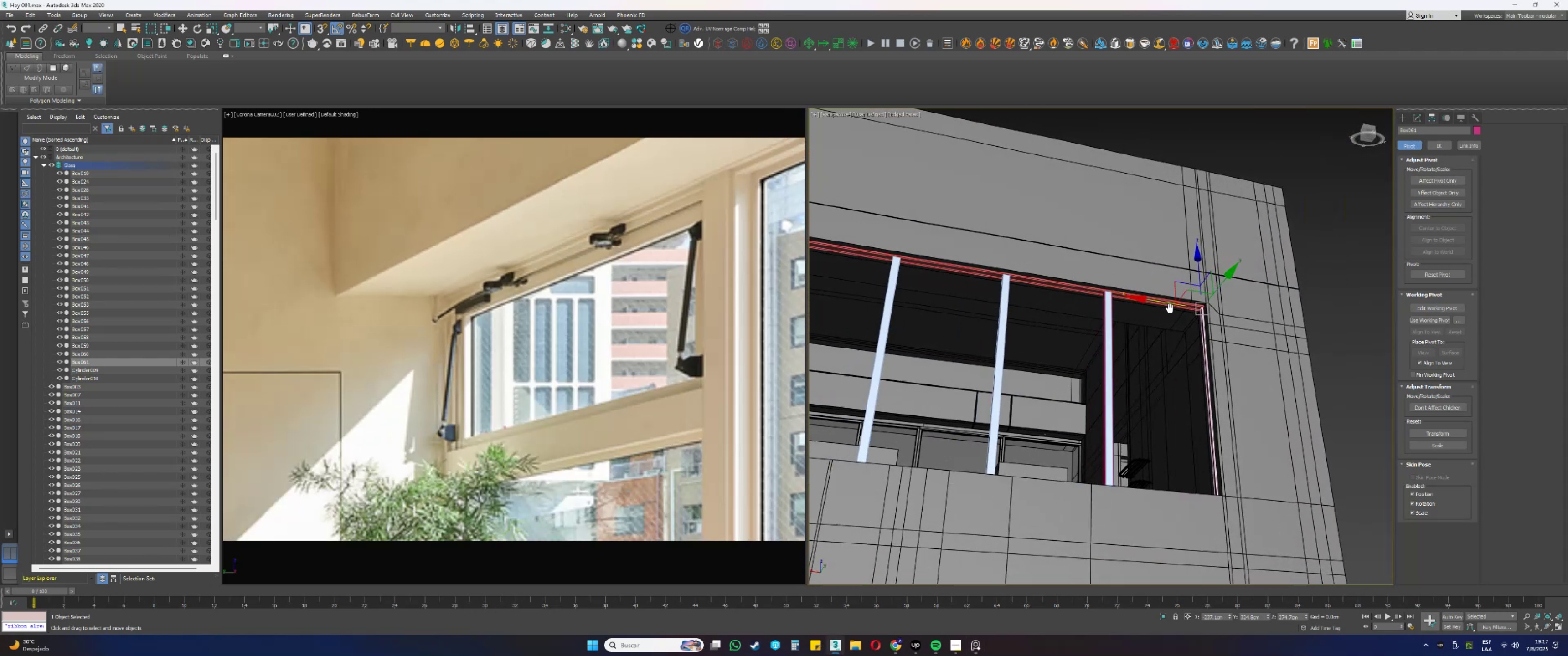 
hold_key(key=AltLeft, duration=0.34)
 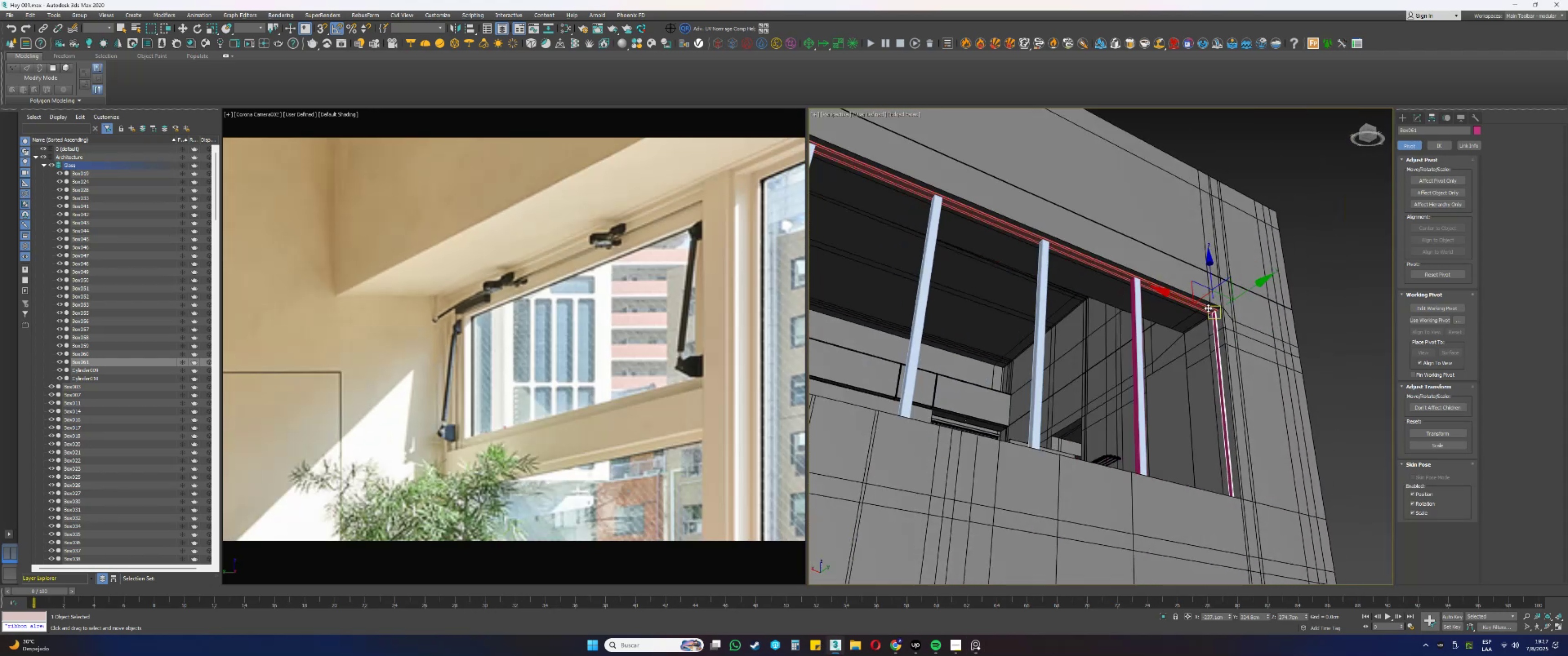 
scroll: coordinate [1166, 291], scroll_direction: up, amount: 2.0
 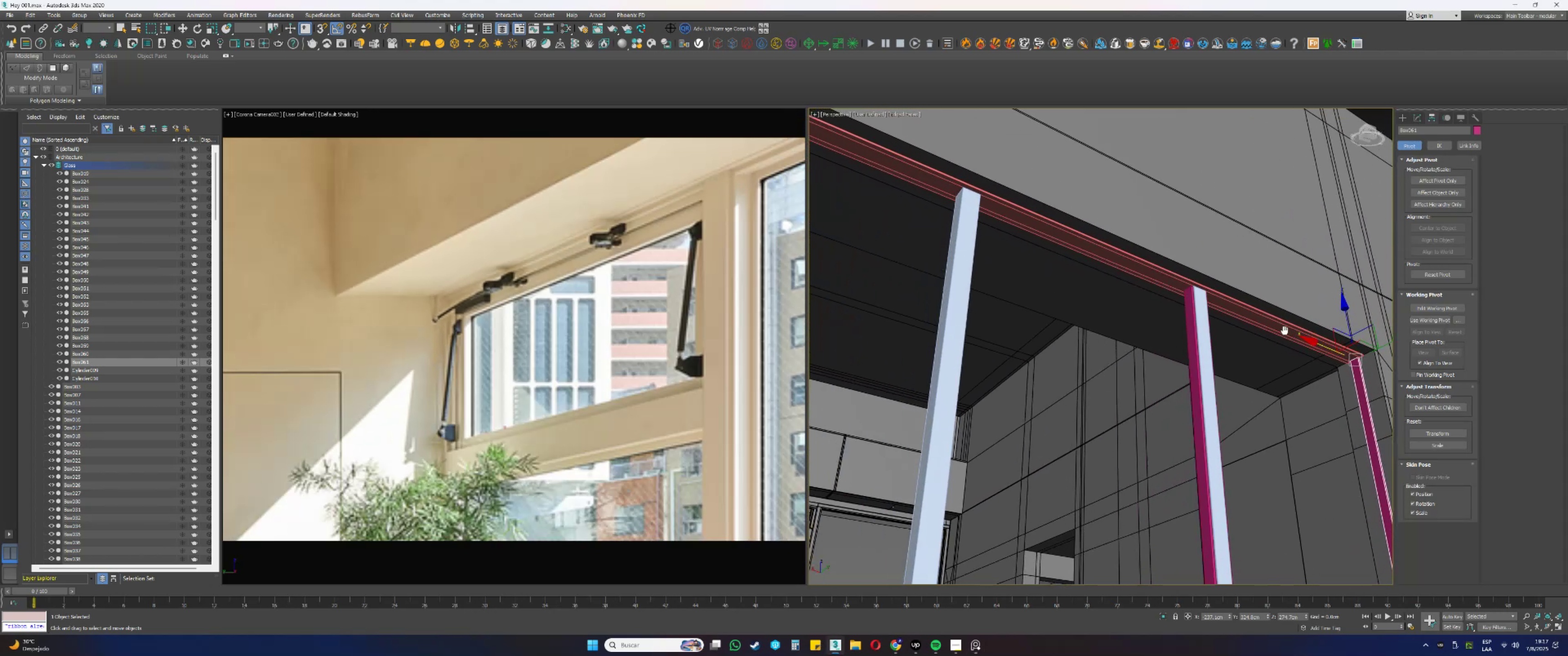 
hold_key(key=ShiftLeft, duration=0.53)
left_click_drag(start_coordinate=[1314, 345], to_coordinate=[962, 192])
 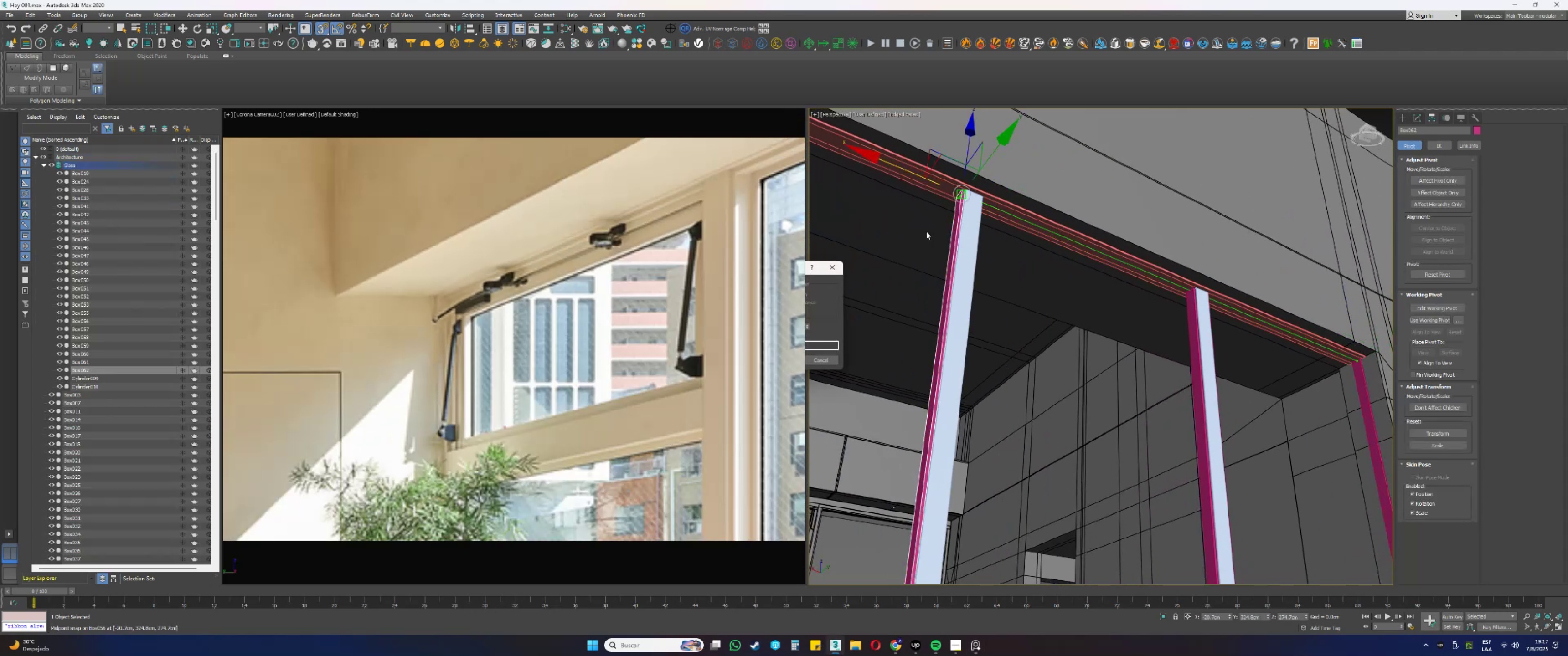 
key(S)
 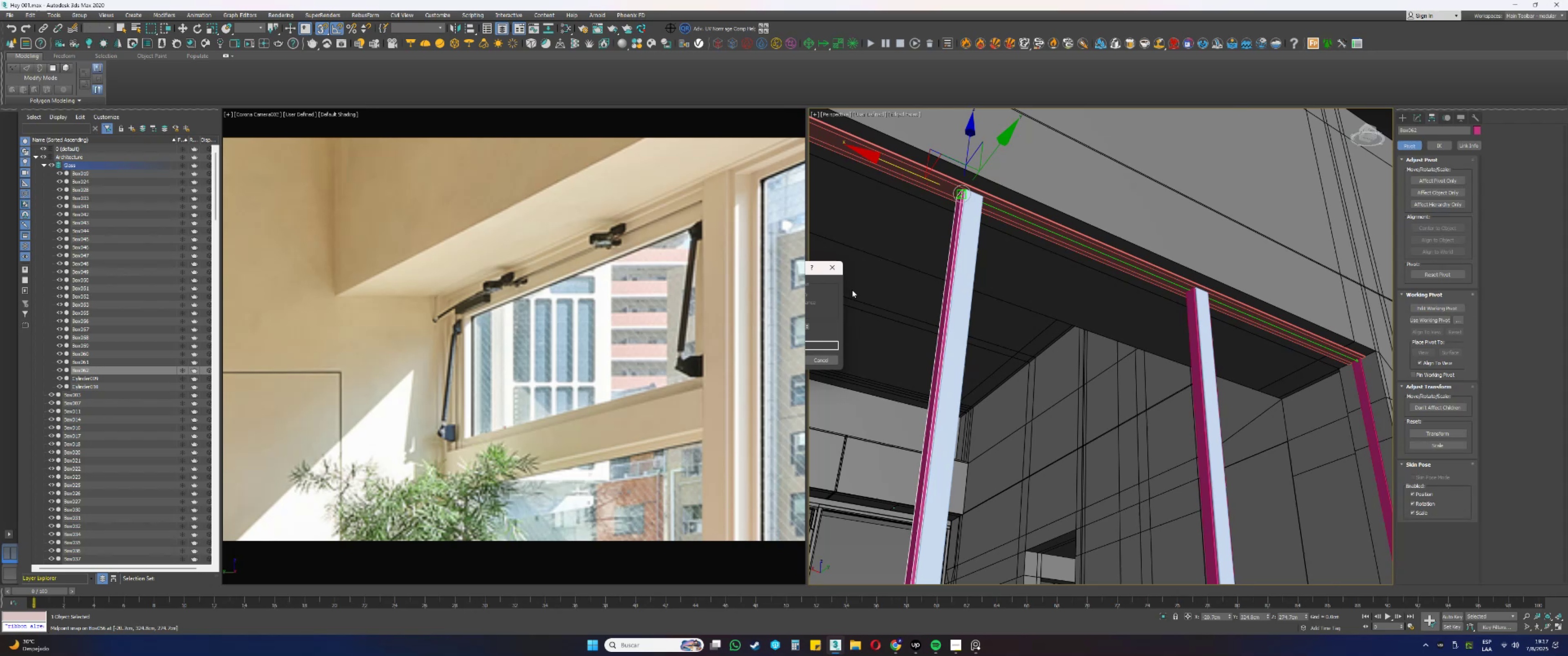 
key(NumpadEnter)
 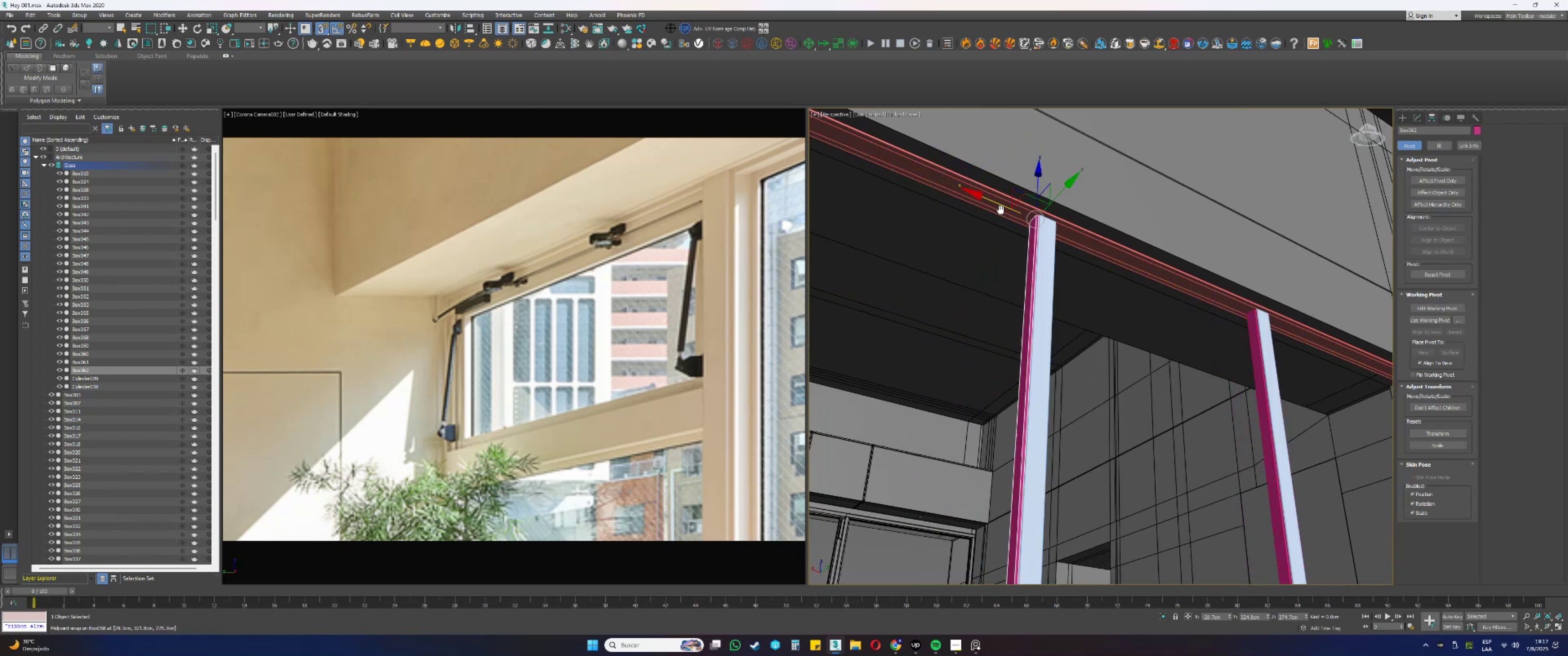 
hold_key(key=ShiftLeft, duration=0.43)
left_click_drag(start_coordinate=[1243, 300], to_coordinate=[1019, 203])
 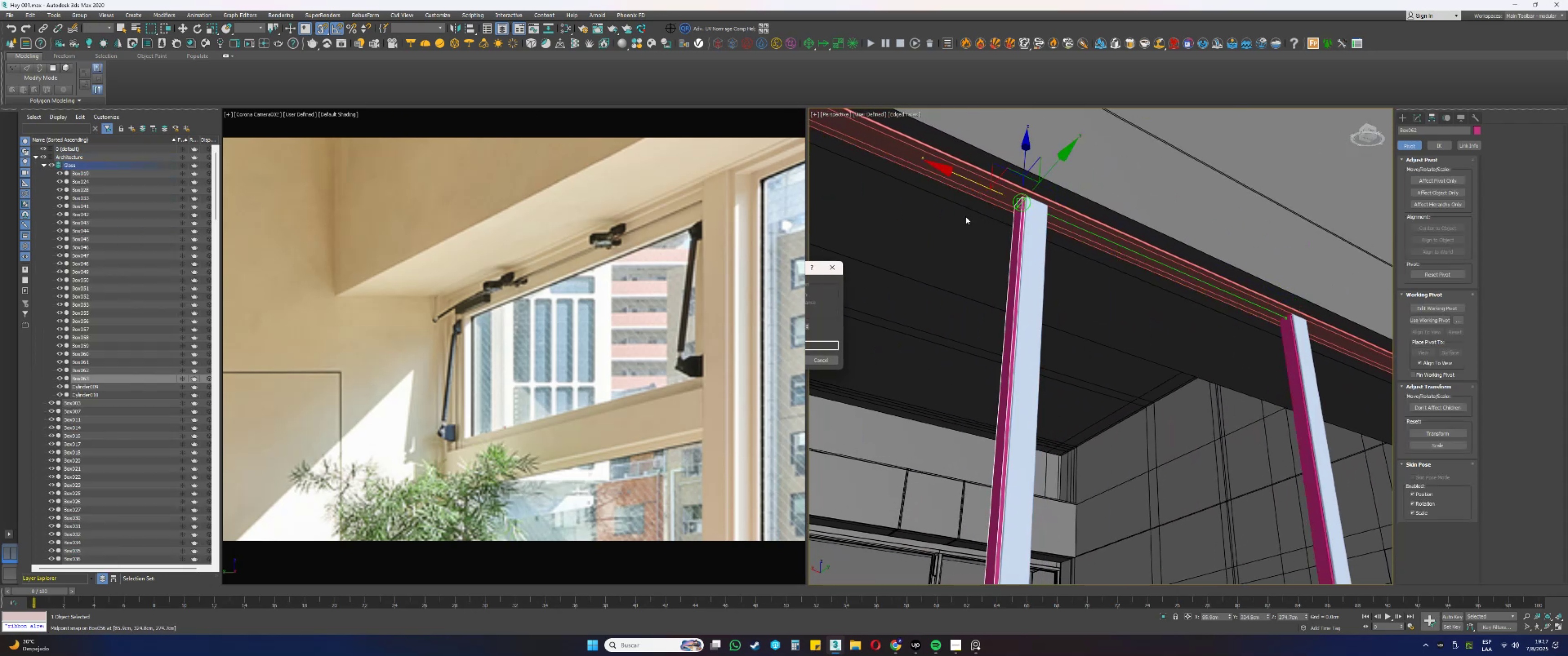 
key(NumpadEnter)
 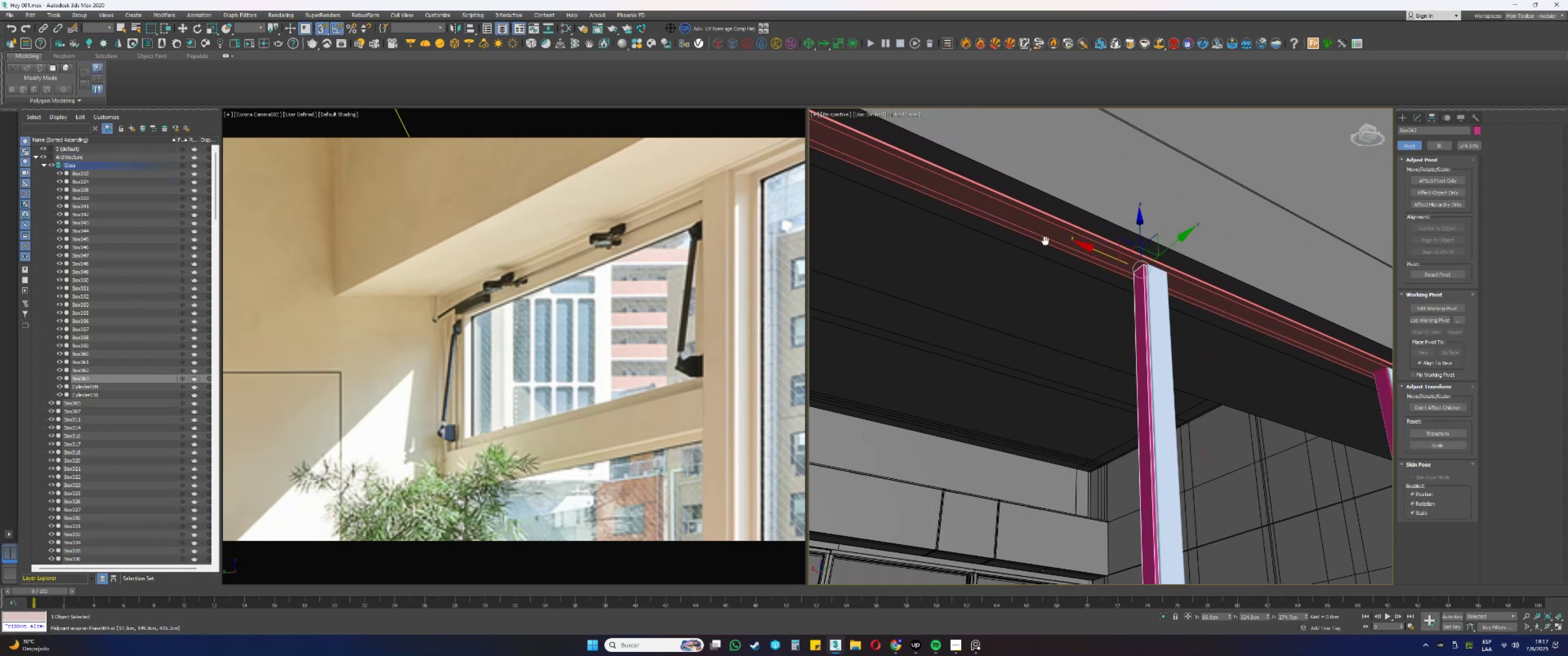 
hold_key(key=ShiftLeft, duration=0.47)
left_click_drag(start_coordinate=[1338, 343], to_coordinate=[1054, 211])
 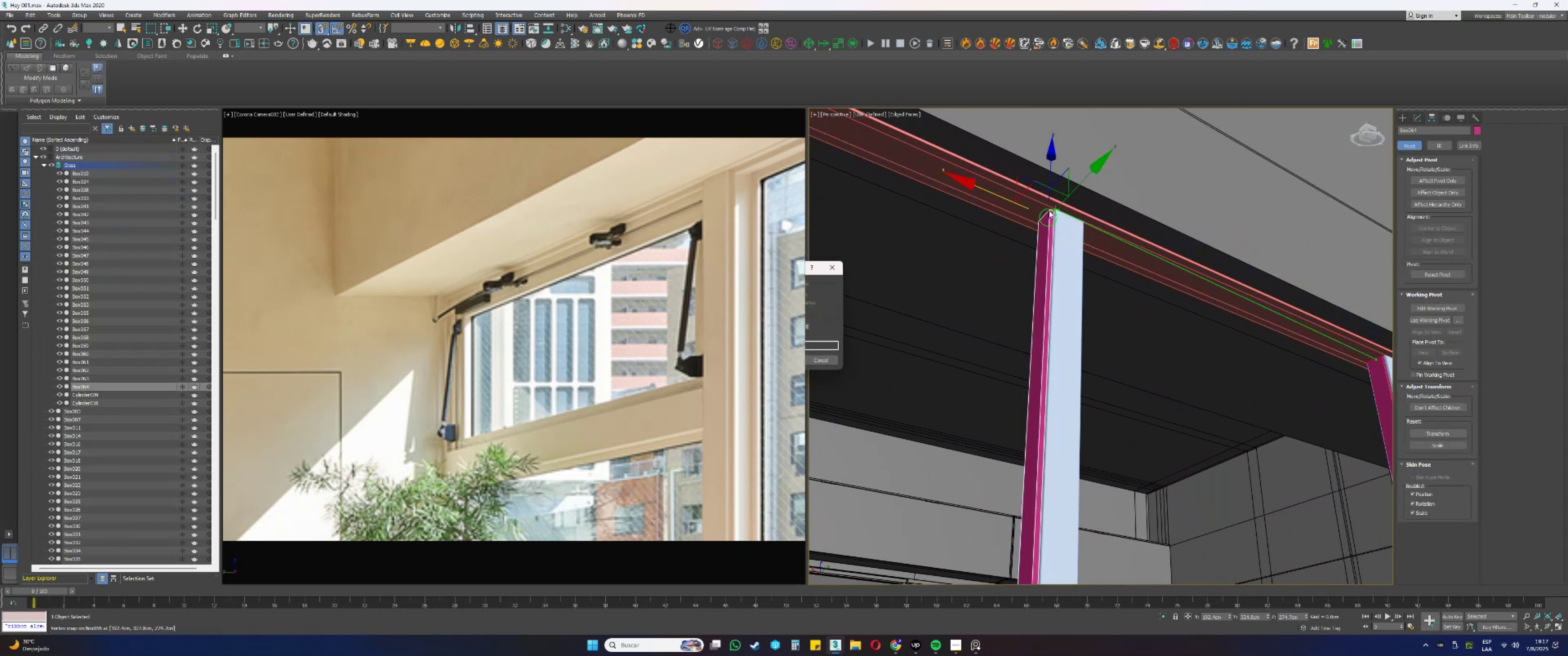 
key(NumpadEnter)
 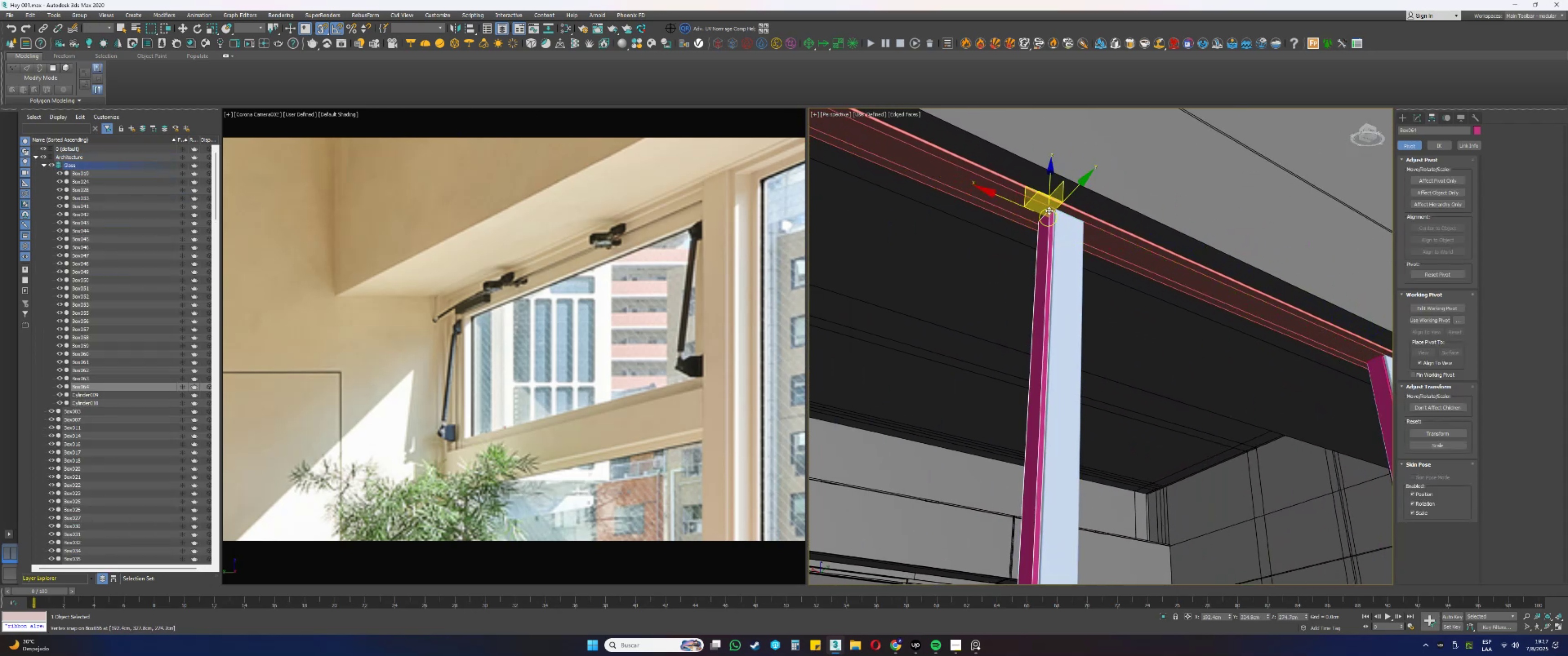 
scroll: coordinate [1071, 226], scroll_direction: down, amount: 3.0
 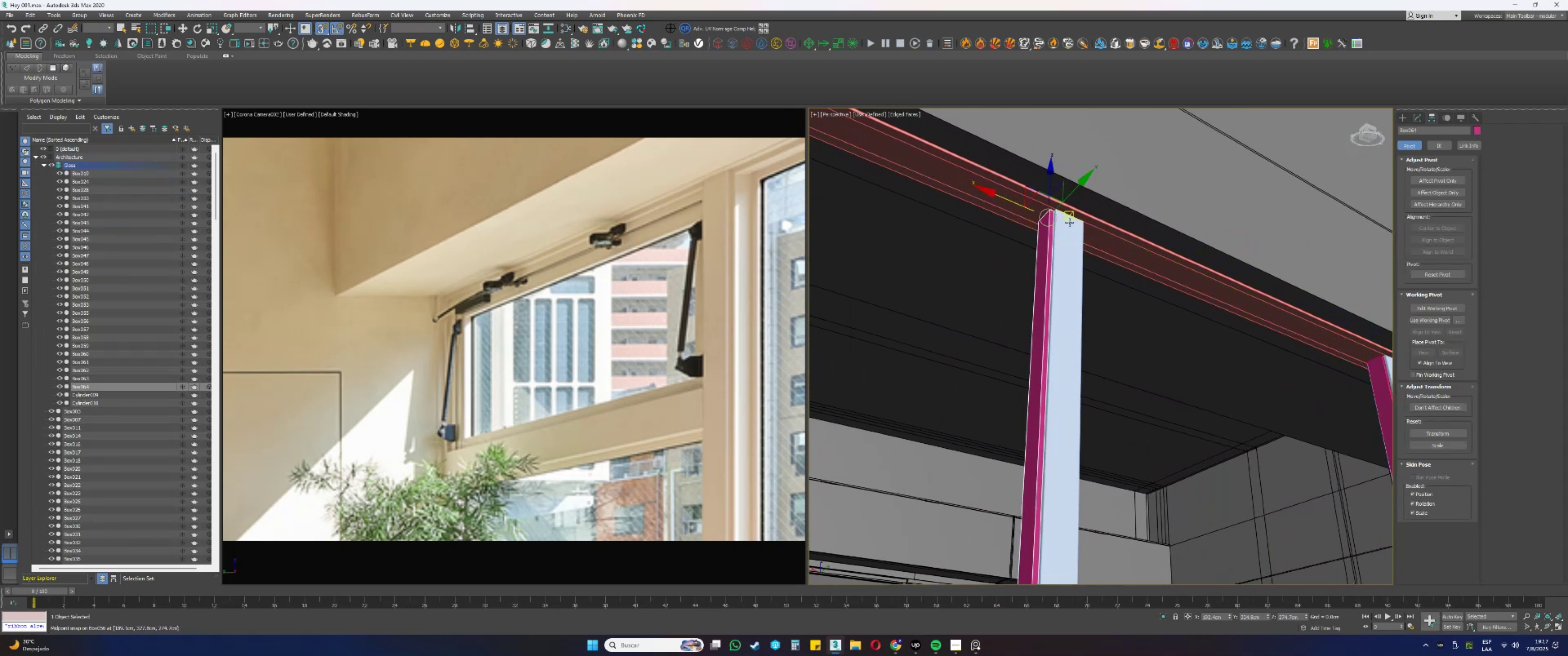 
hold_key(key=AltLeft, duration=0.52)
 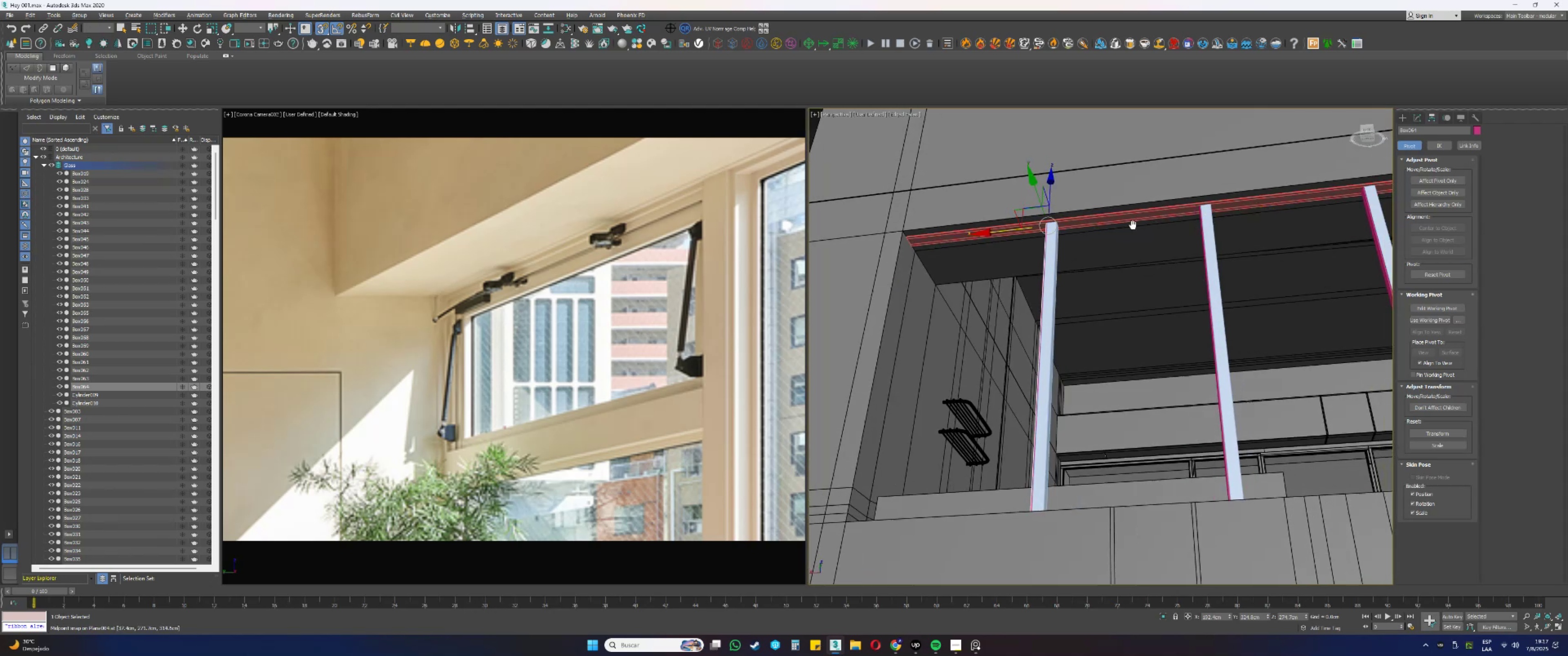 
hold_key(key=AltLeft, duration=7.68)
scroll: coordinate [1079, 214], scroll_direction: up, amount: 3.0
 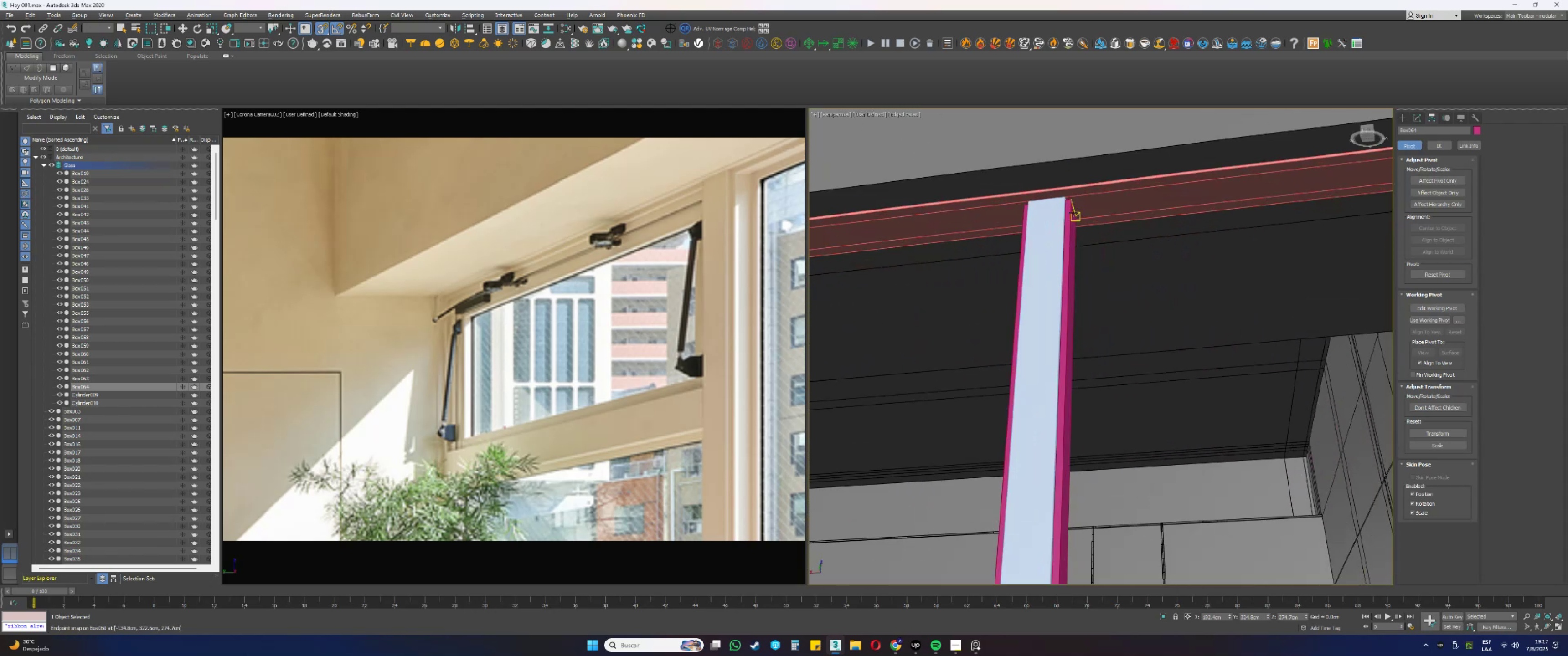 
left_click([1070, 213])
 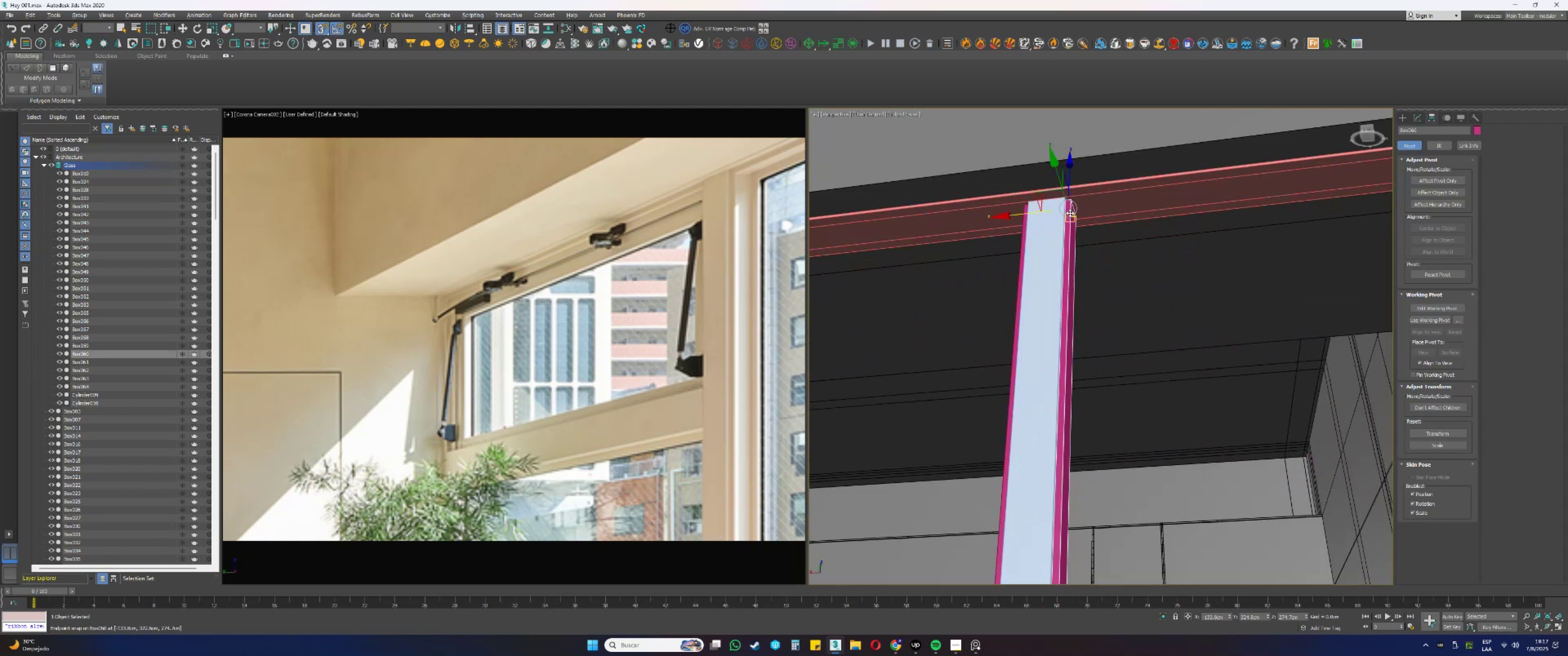 
scroll: coordinate [1070, 213], scroll_direction: down, amount: 2.0
 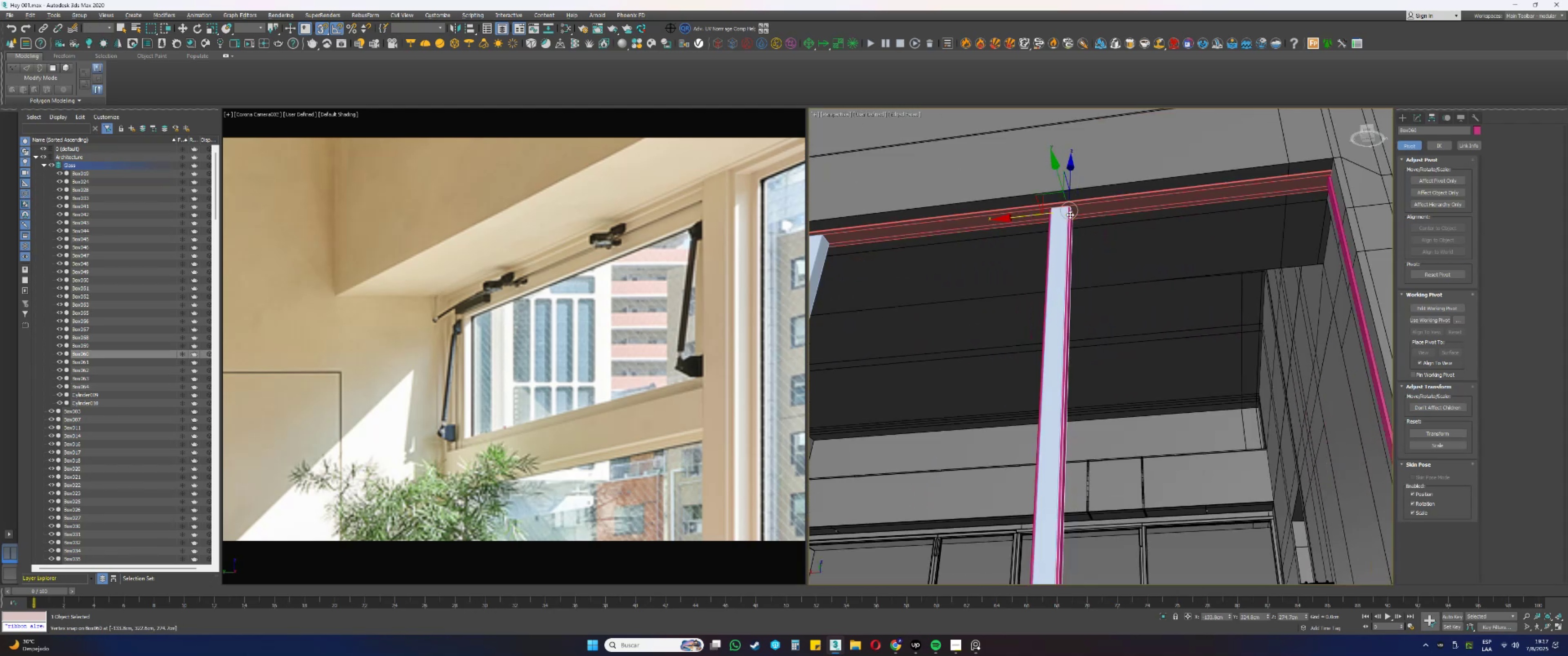 
hold_key(key=AltLeft, duration=0.63)
 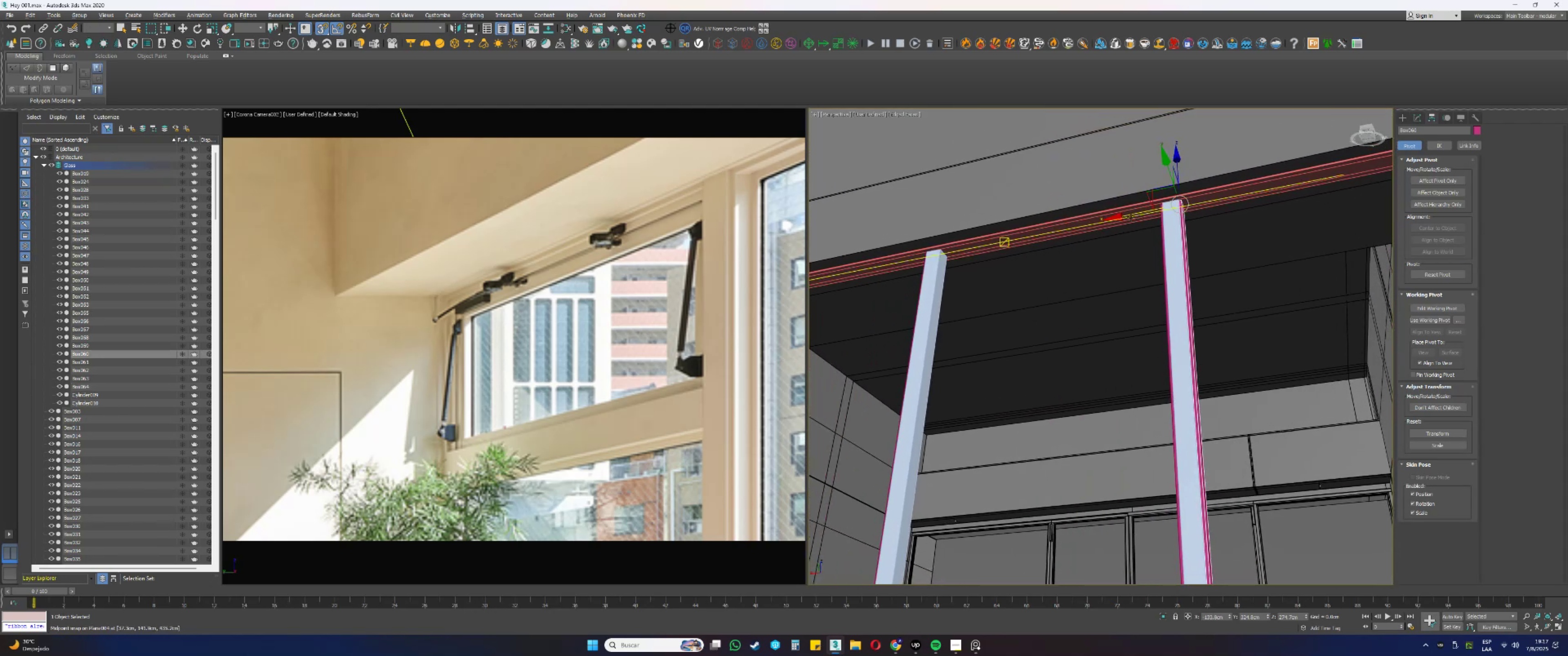 
hold_key(key=ShiftLeft, duration=0.42)
left_click_drag(start_coordinate=[1124, 217], to_coordinate=[945, 253])
 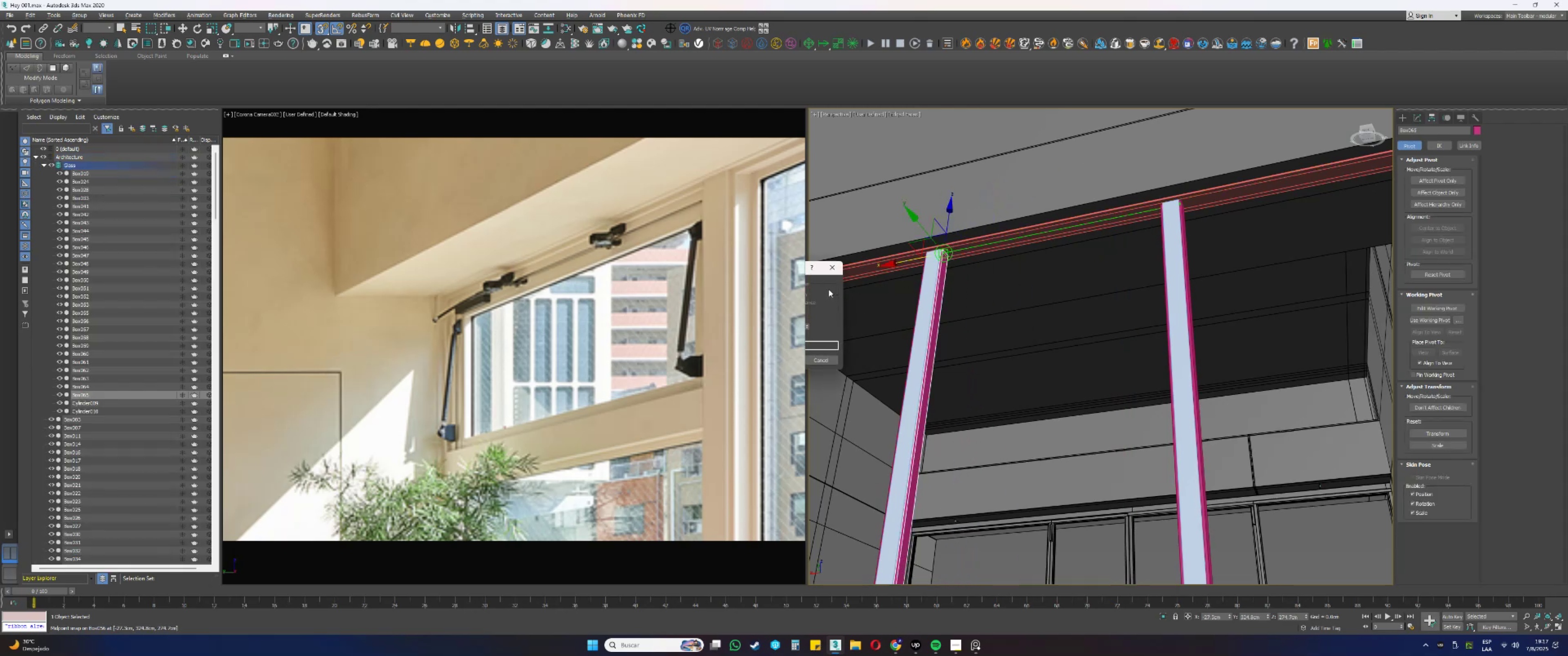 
key(NumpadEnter)
type(ss)
 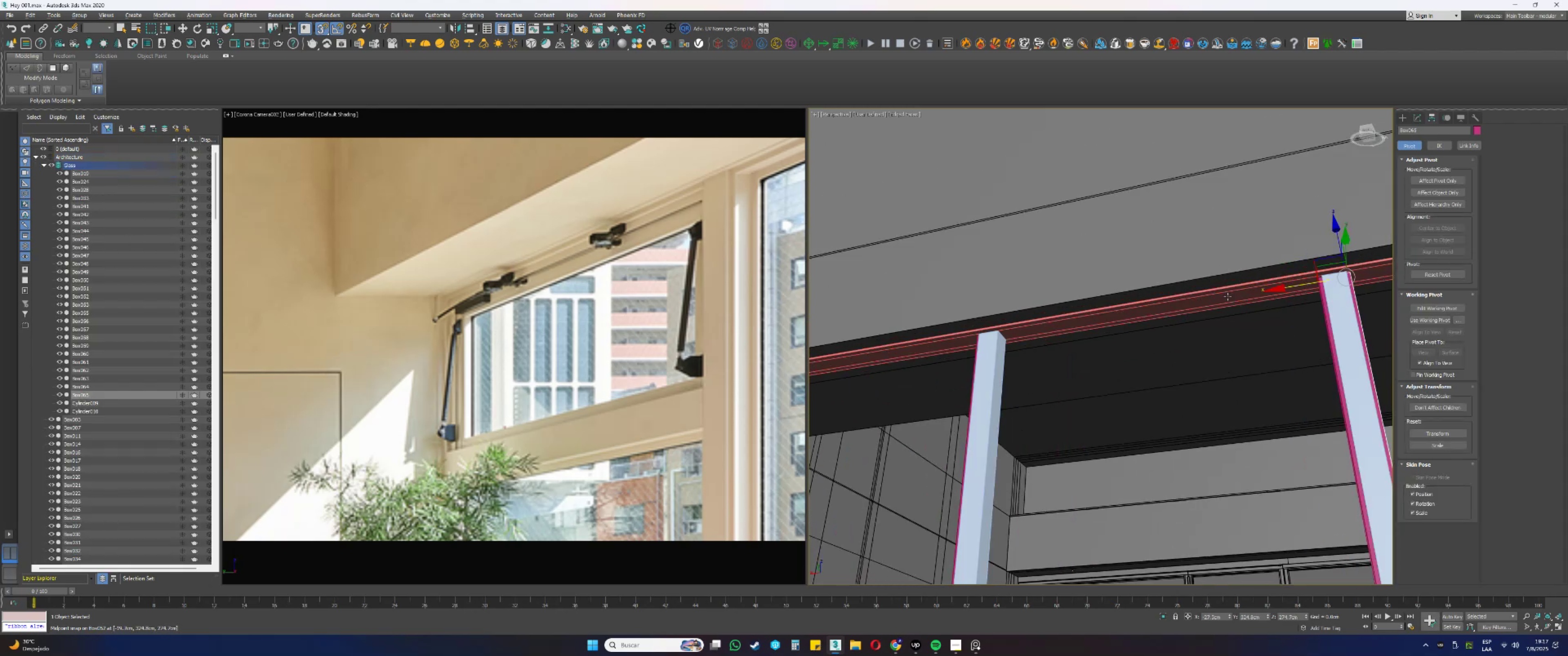 
scroll: coordinate [937, 248], scroll_direction: up, amount: 5.0
 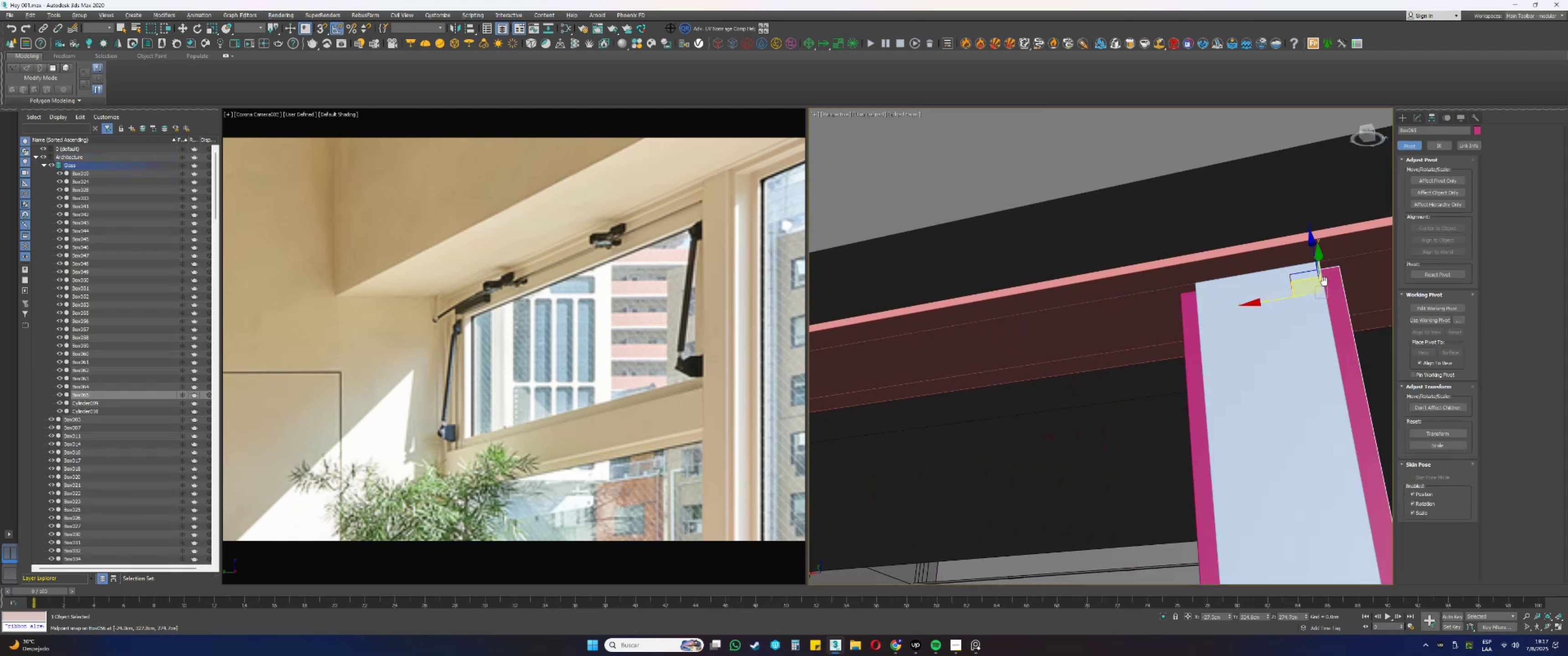 
scroll: coordinate [1258, 293], scroll_direction: down, amount: 3.0
 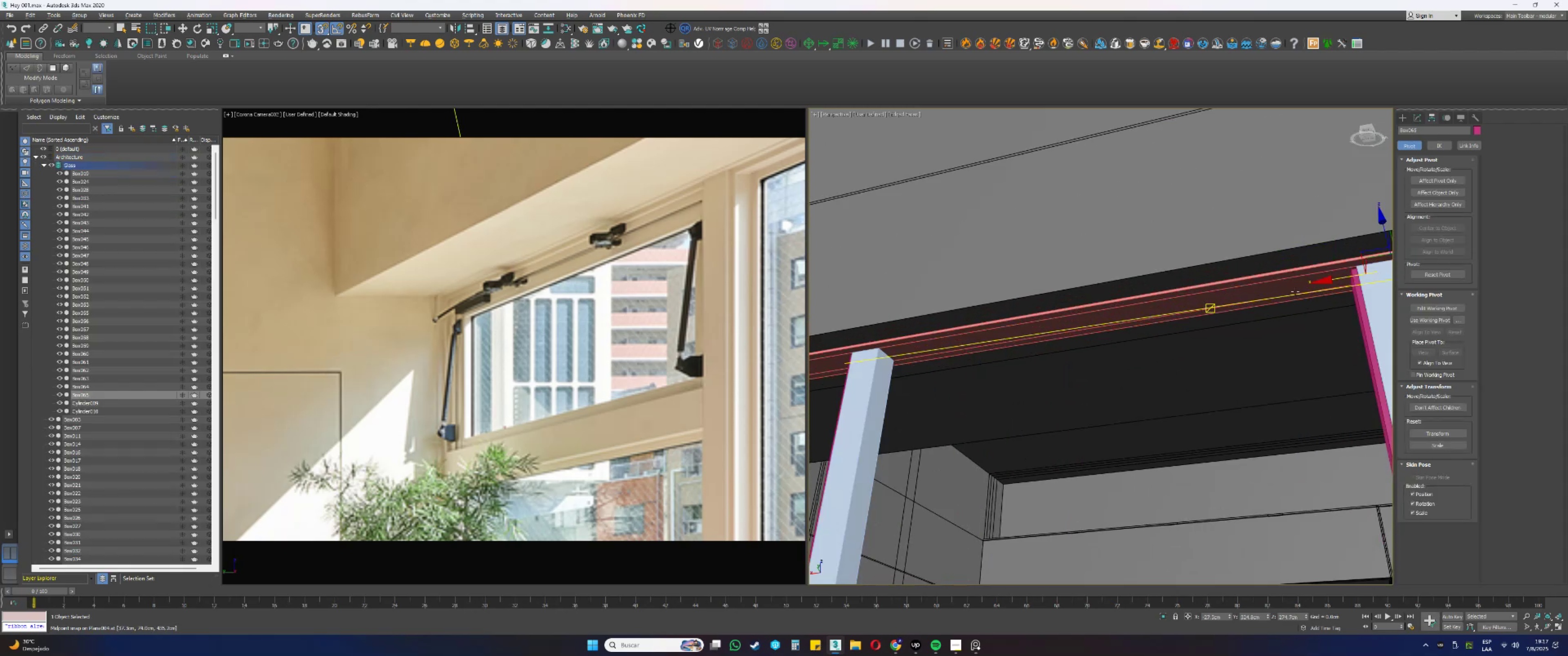 
hold_key(key=ShiftLeft, duration=0.63)
left_click_drag(start_coordinate=[1325, 282], to_coordinate=[892, 365])
 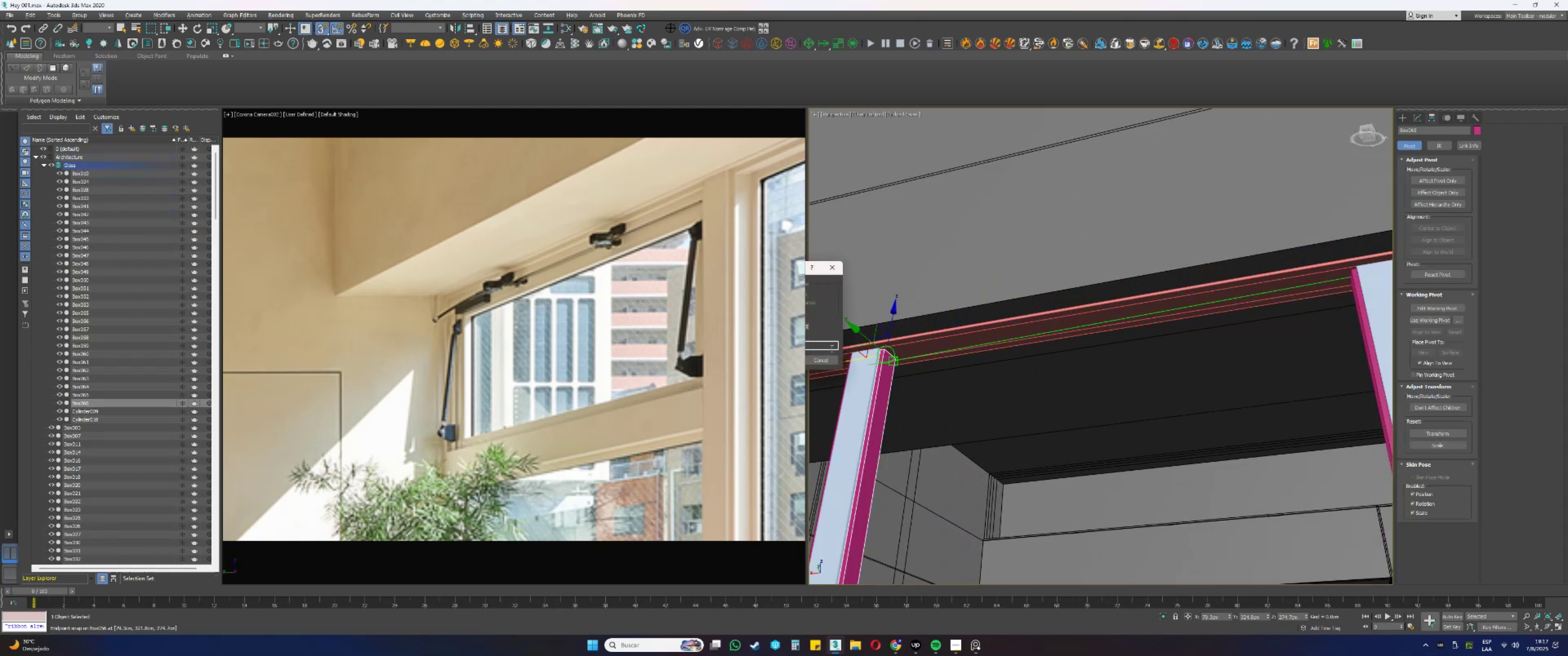 
key(NumpadEnter)
type(ss)
key(NumpadEnter)
type(ss)
key(NumpadEnter)
type(s)
 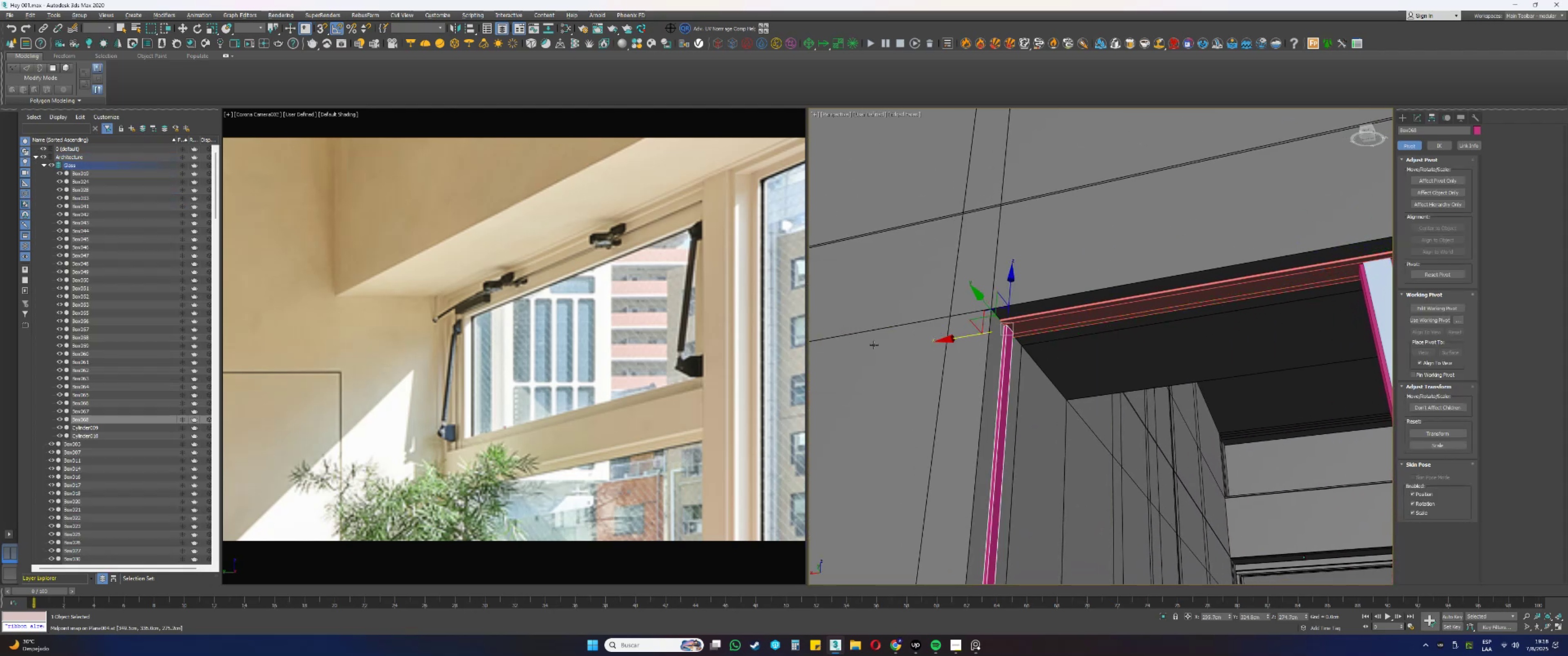 
left_click_drag(start_coordinate=[1291, 276], to_coordinate=[934, 343])
 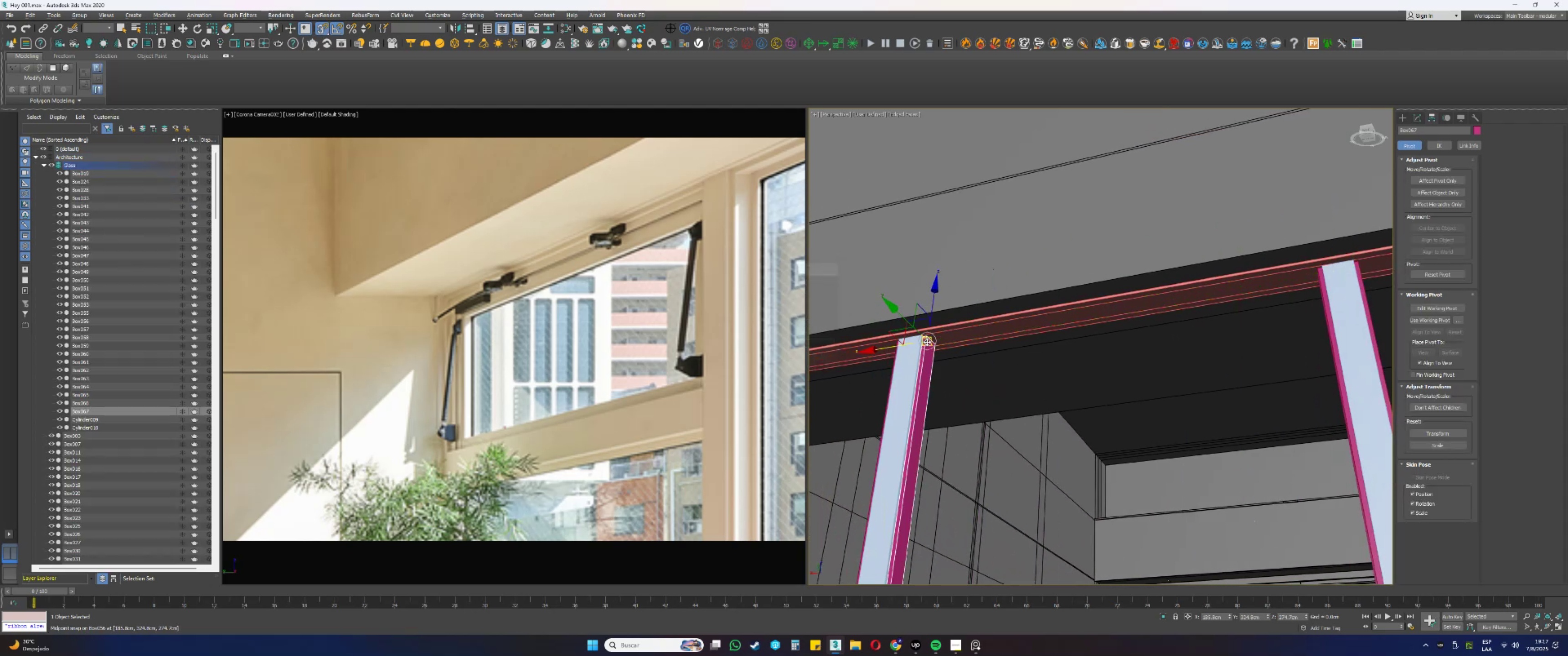 
scroll: coordinate [927, 342], scroll_direction: up, amount: 2.0
 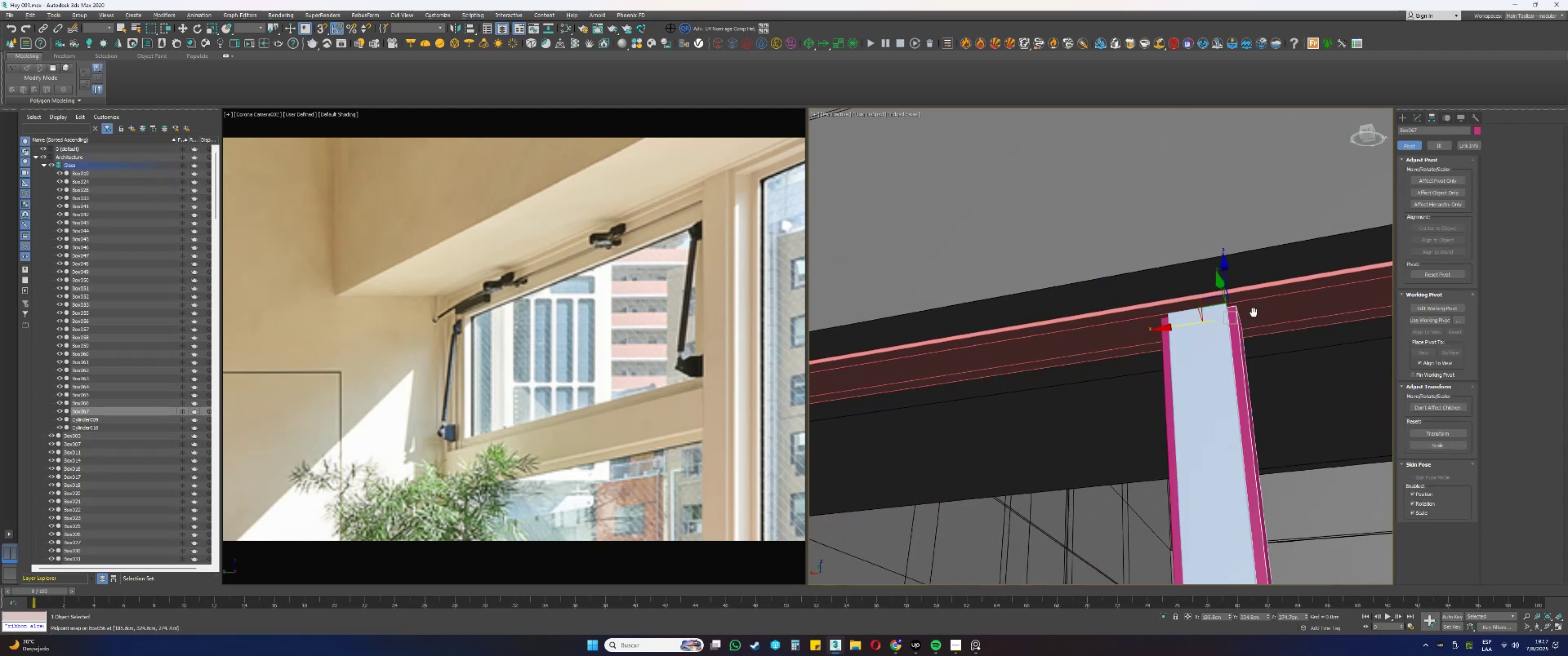 
scroll: coordinate [1334, 292], scroll_direction: down, amount: 2.0
 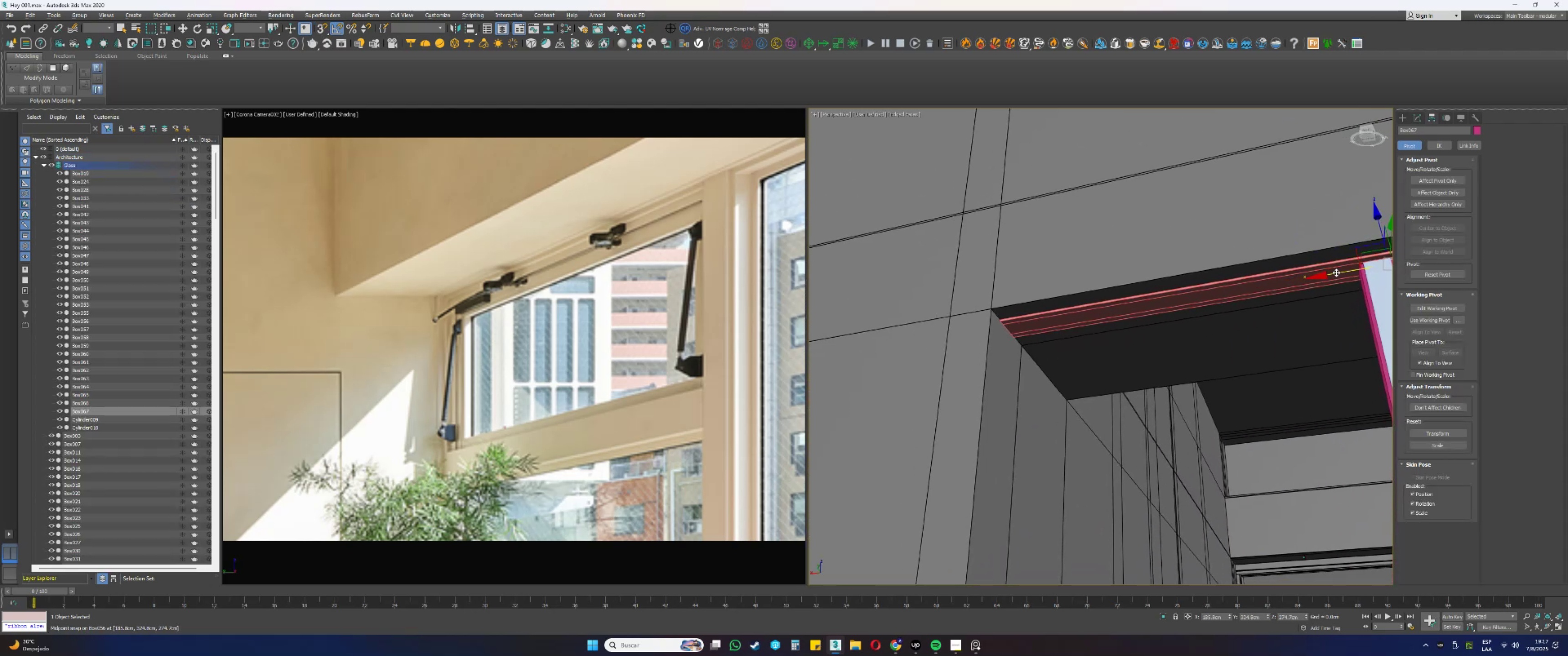 
left_click_drag(start_coordinate=[1333, 274], to_coordinate=[1013, 338])
 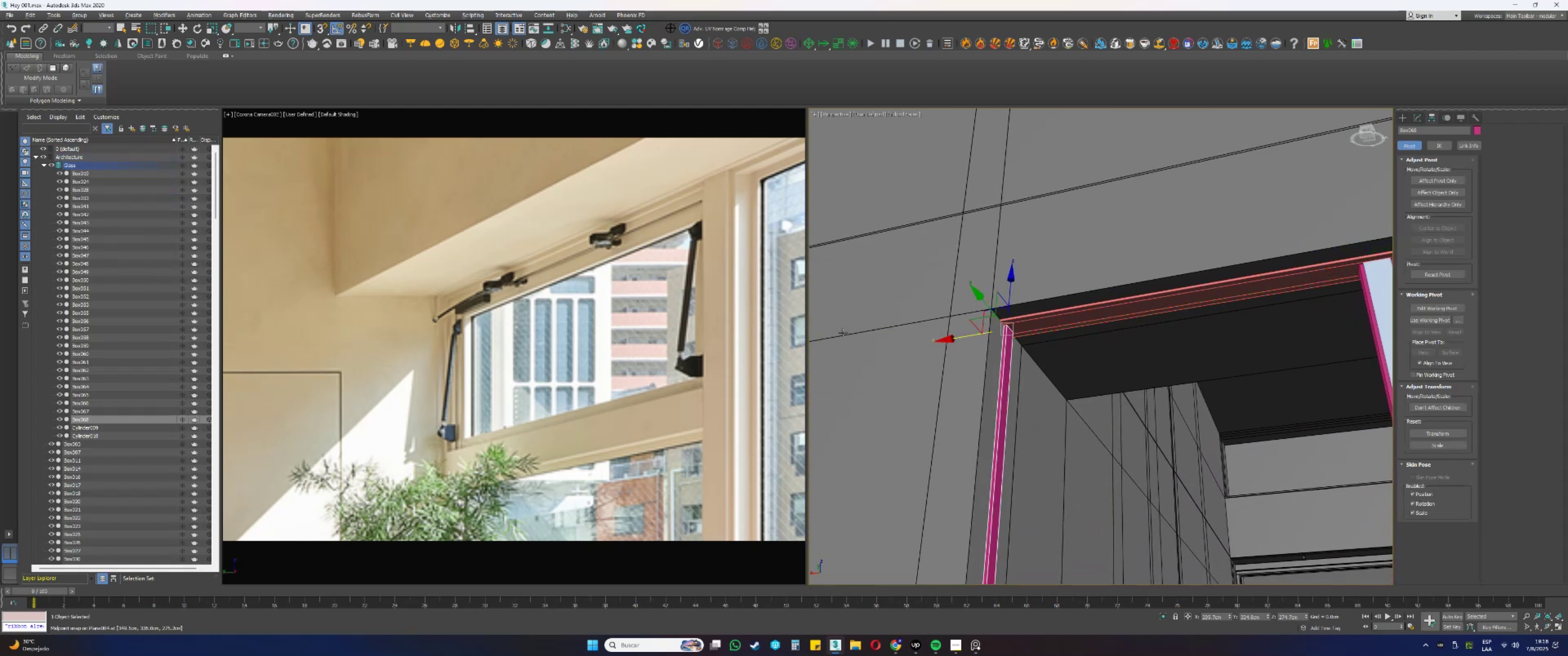 
scroll: coordinate [1022, 336], scroll_direction: up, amount: 4.0
 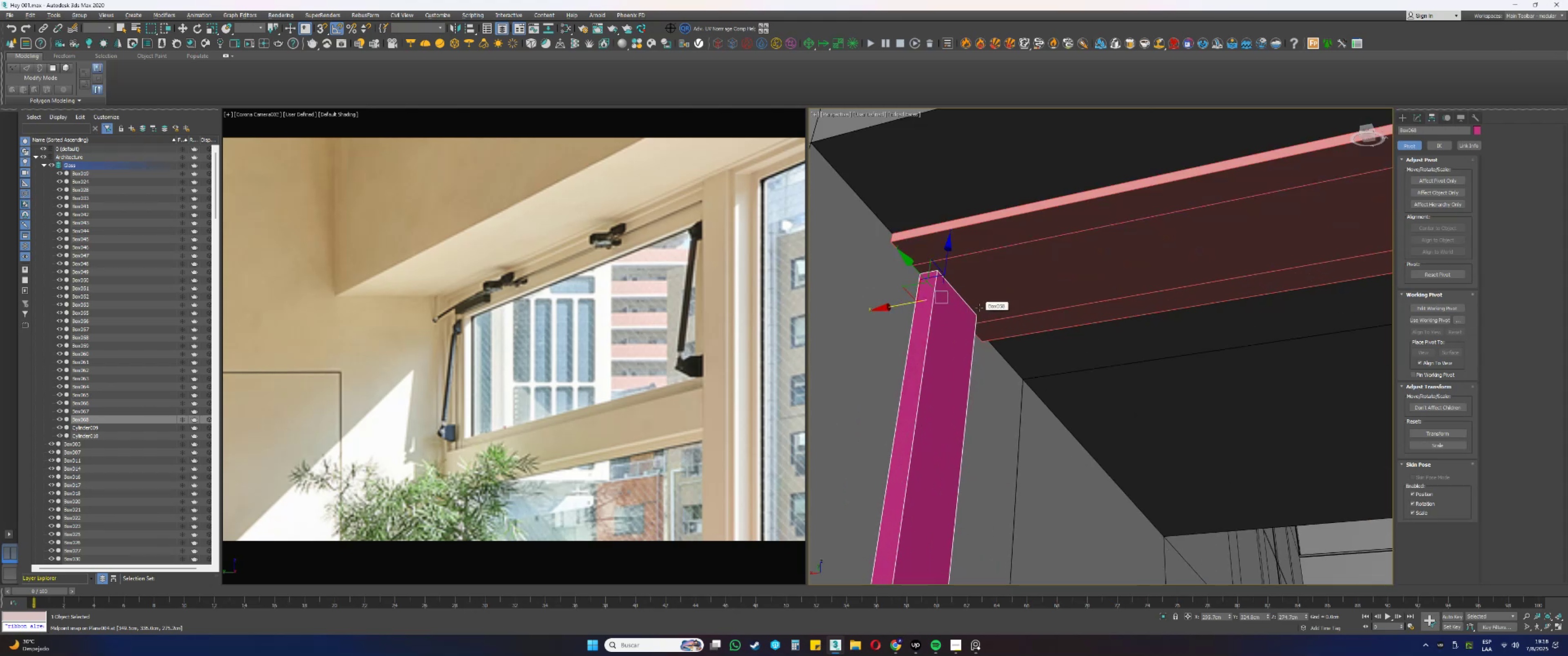 
scroll: coordinate [979, 308], scroll_direction: down, amount: 1.0
 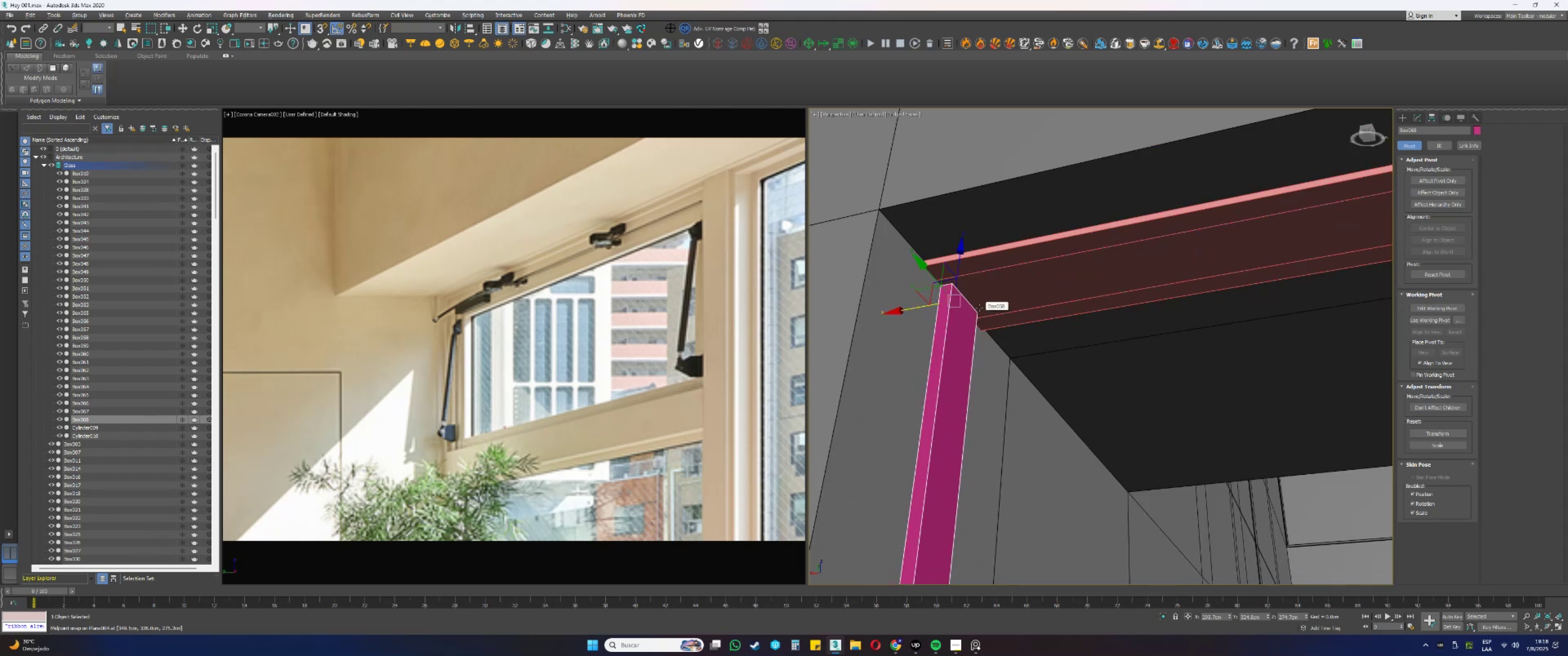 
hold_key(key=AltLeft, duration=1.04)
 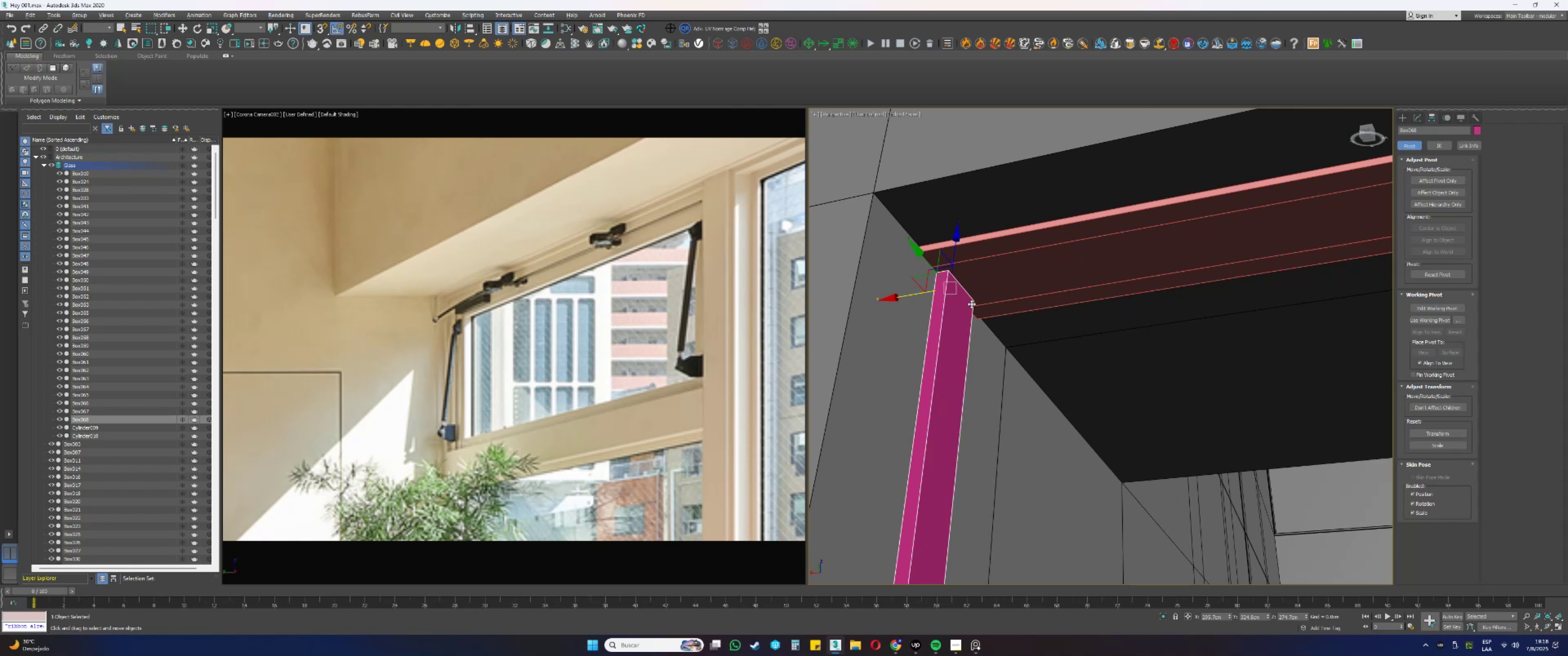 
wait(12.62)
 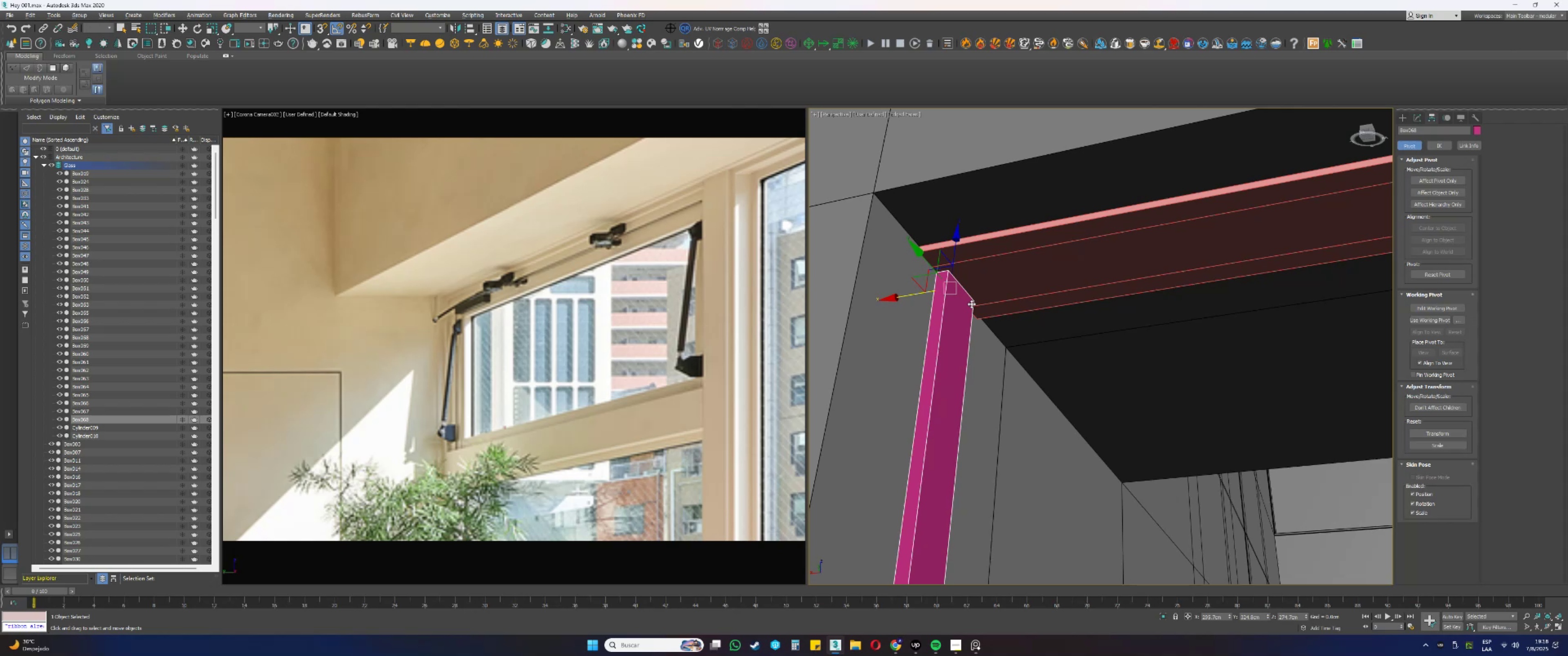 
hold_key(key=AltLeft, duration=1.46)
 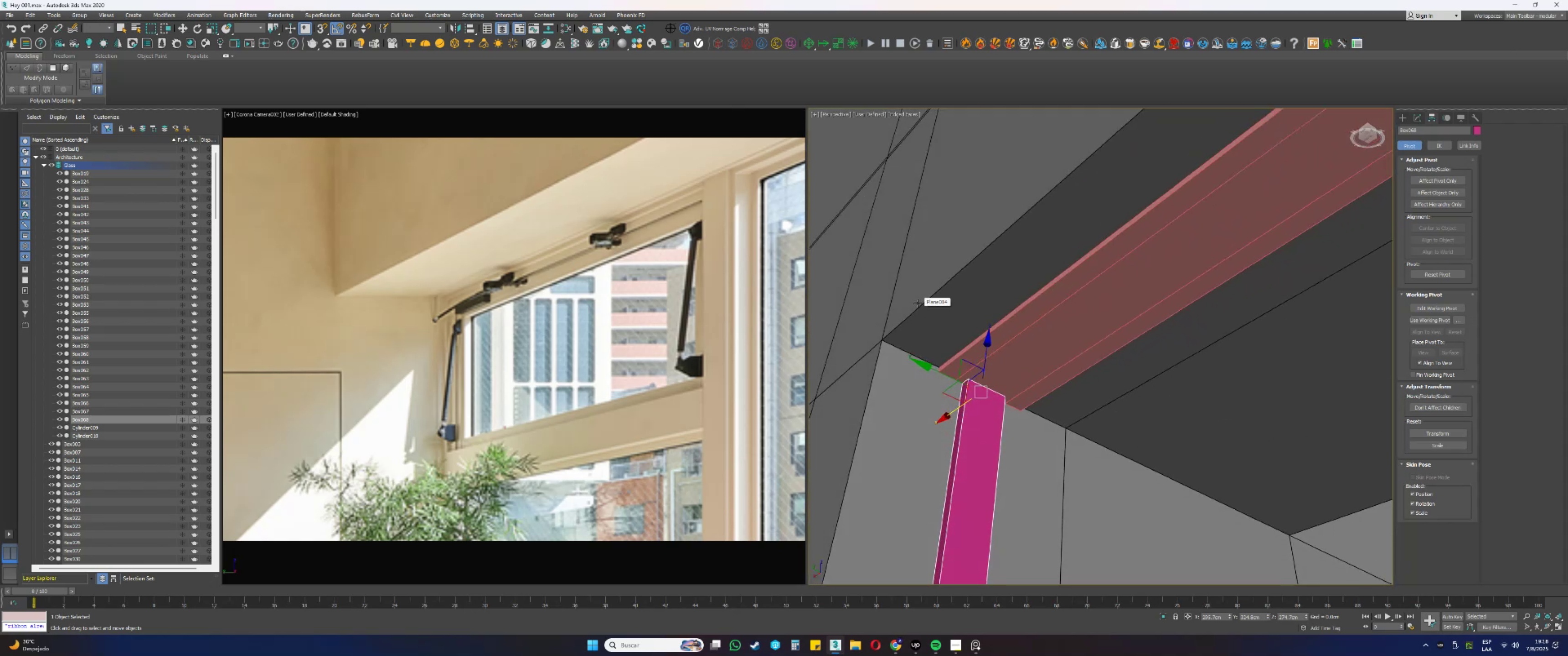 
scroll: coordinate [917, 304], scroll_direction: down, amount: 6.0
 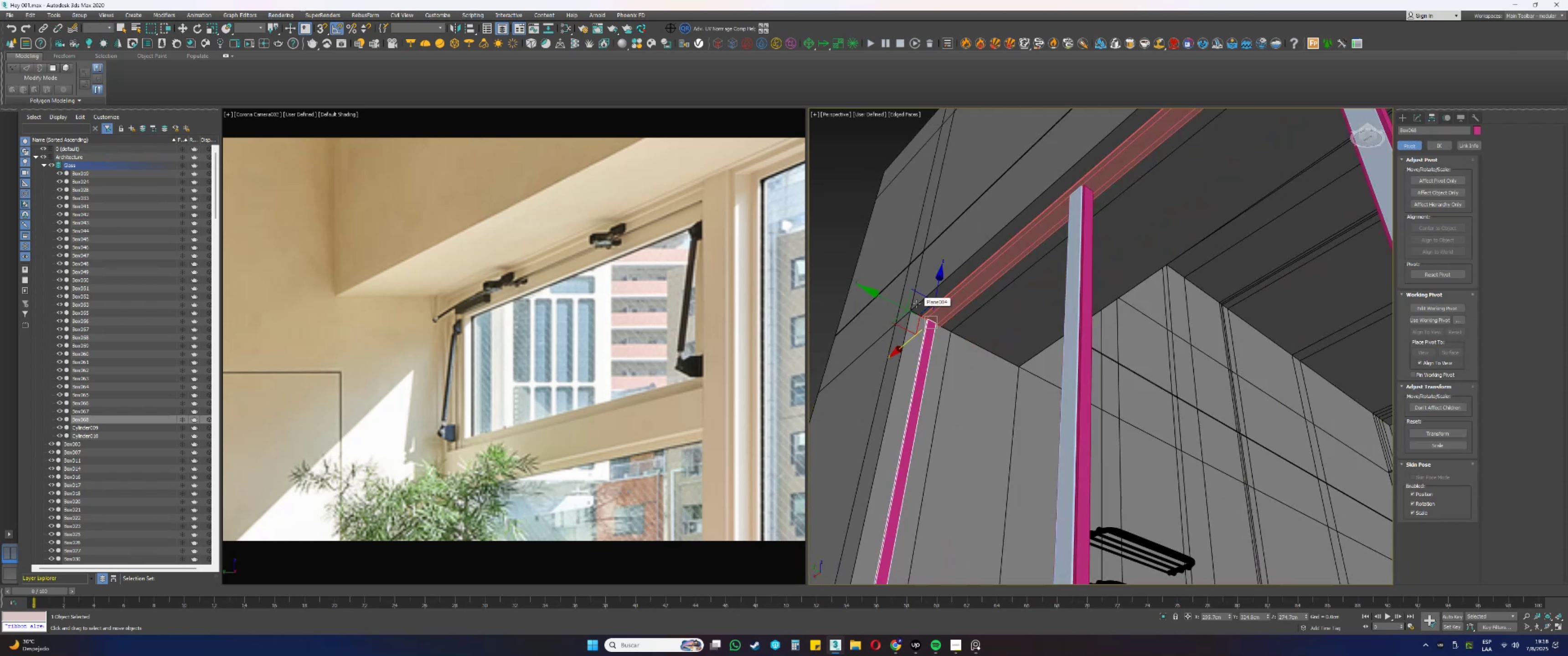 
hold_key(key=AltLeft, duration=1.53)
 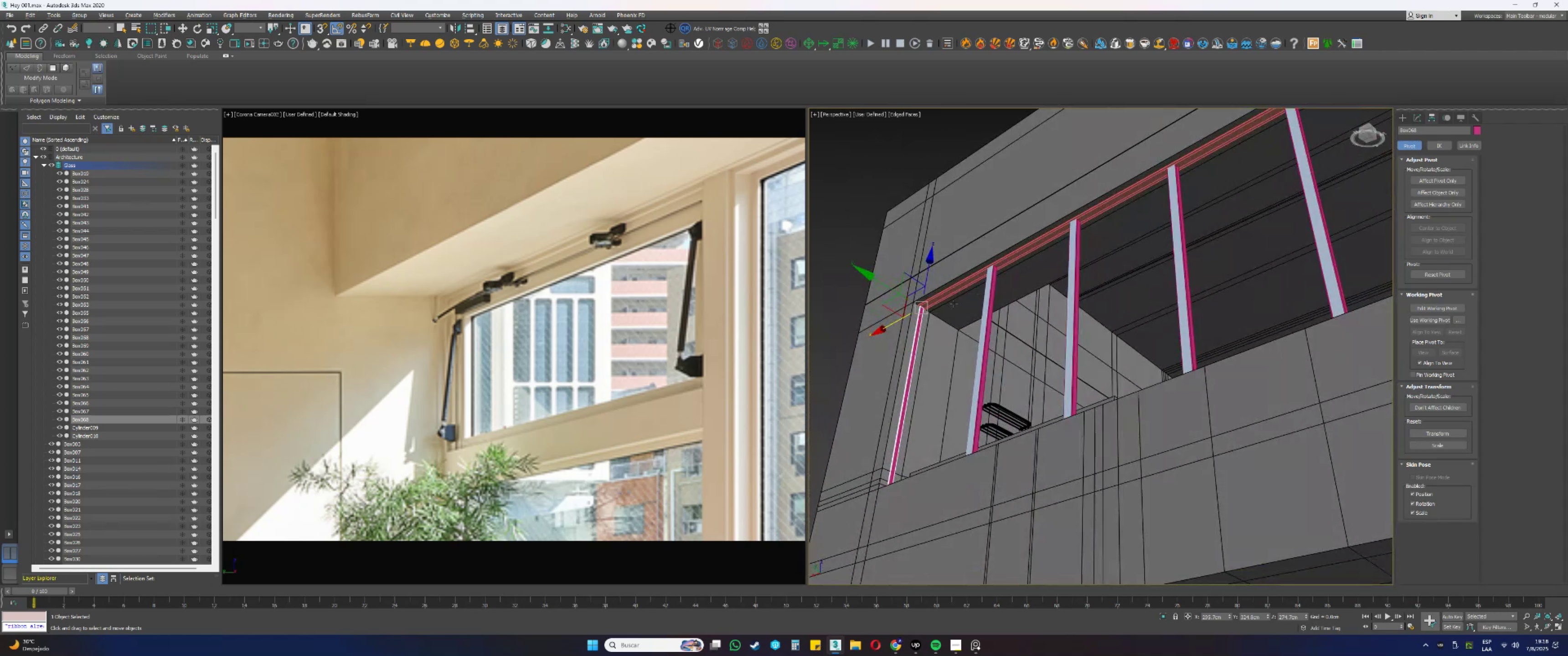 
hold_key(key=AltLeft, duration=0.31)
 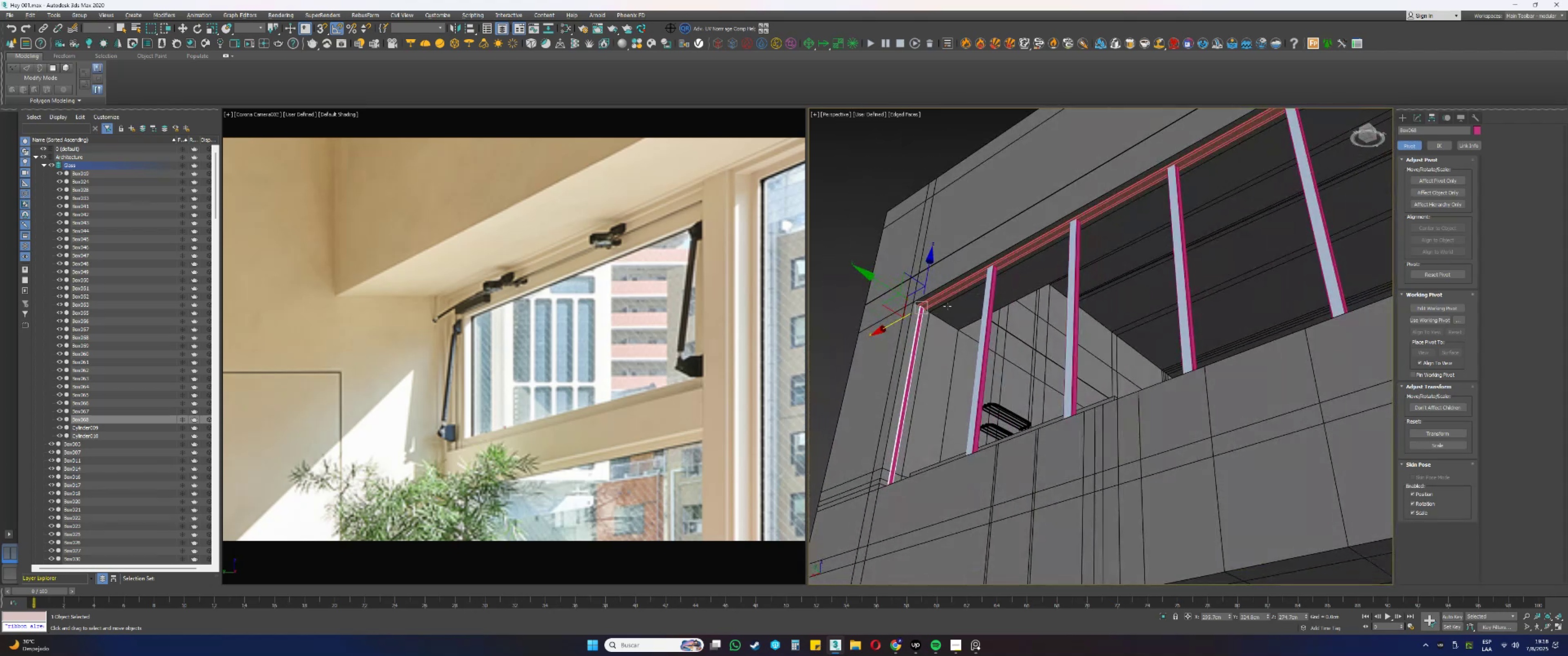 
scroll: coordinate [923, 306], scroll_direction: up, amount: 6.0
 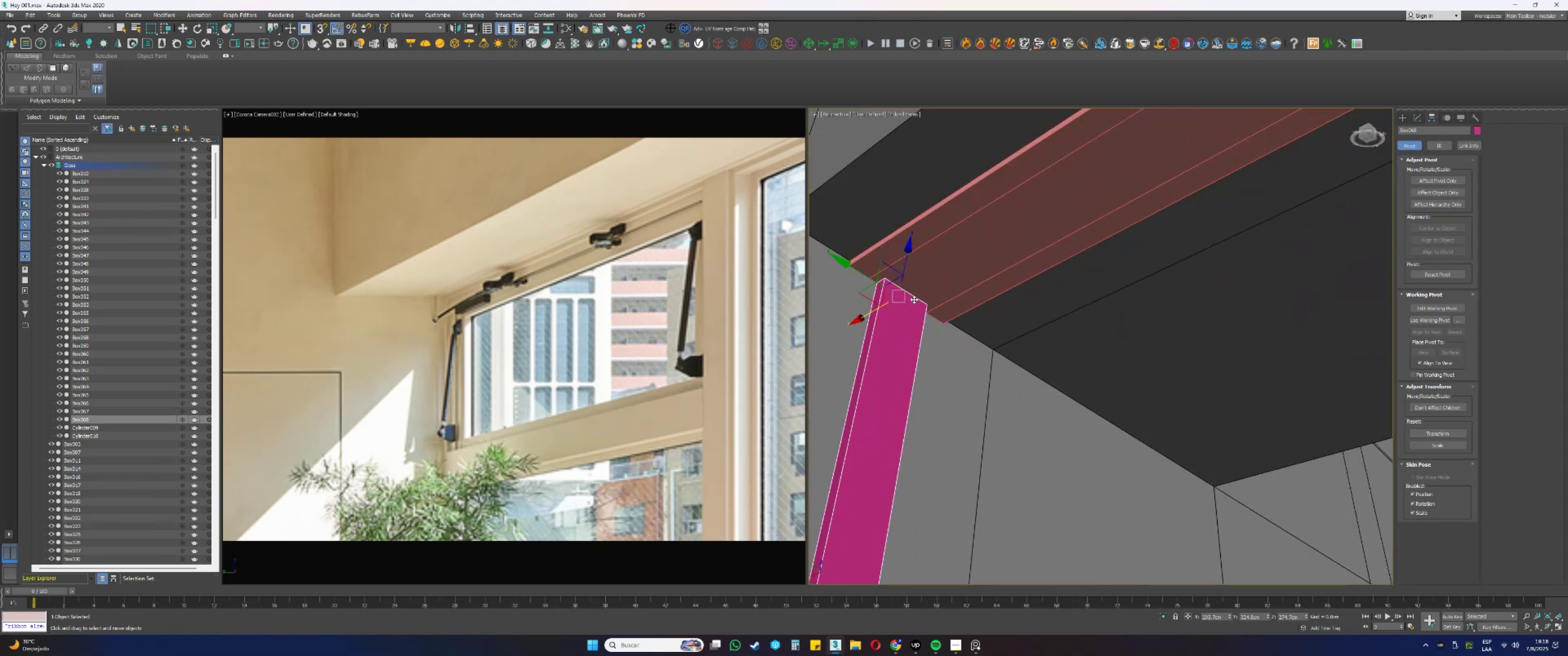 
hold_key(key=AltLeft, duration=0.37)
 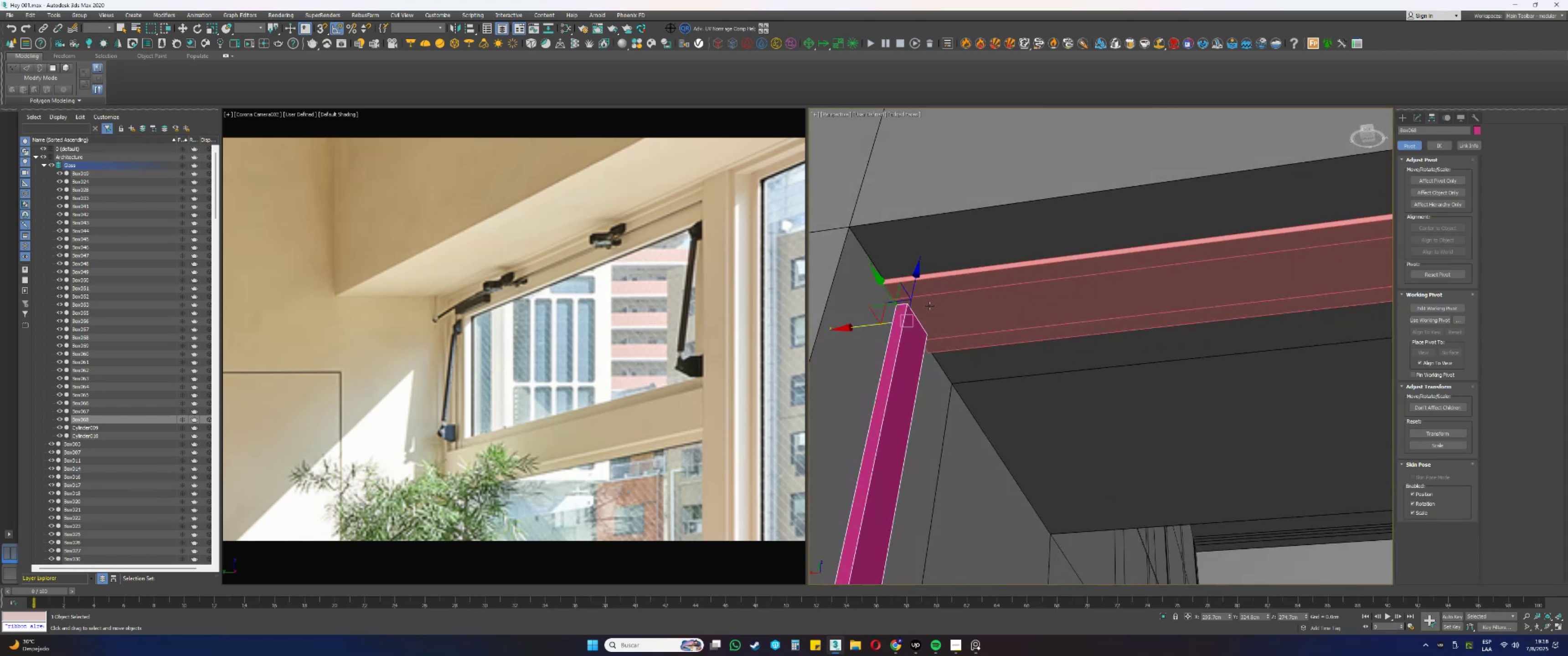 
key(E)
 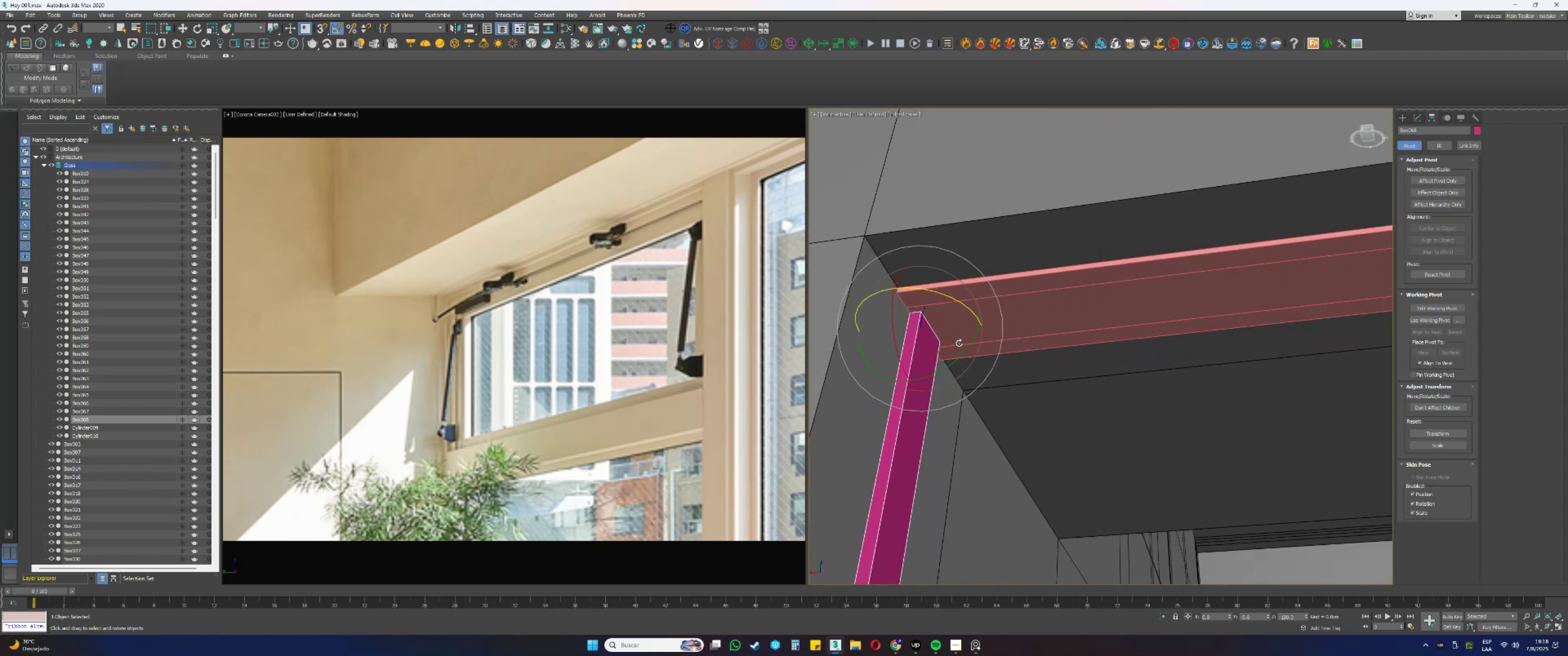 
hold_key(key=ShiftLeft, duration=0.47)
left_click_drag(start_coordinate=[961, 353], to_coordinate=[917, 371])
 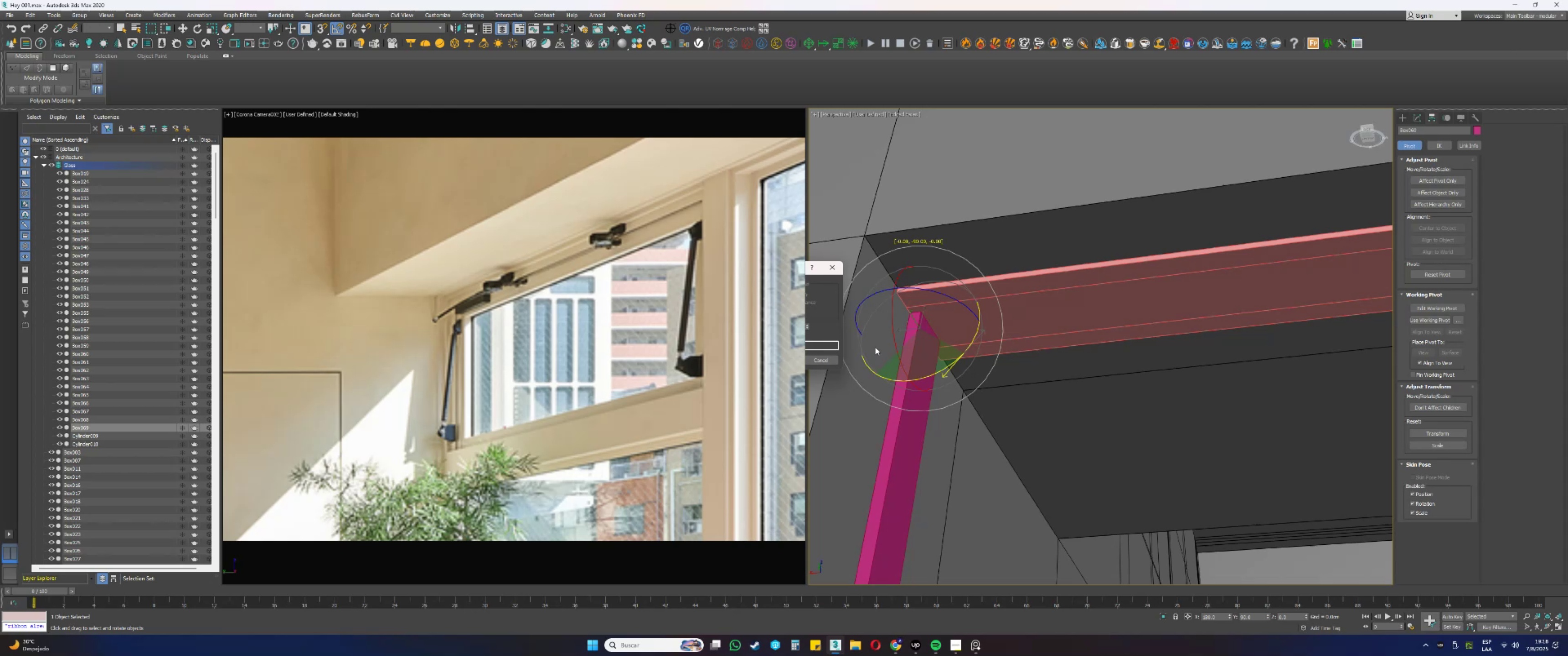 
key(NumpadEnter)
 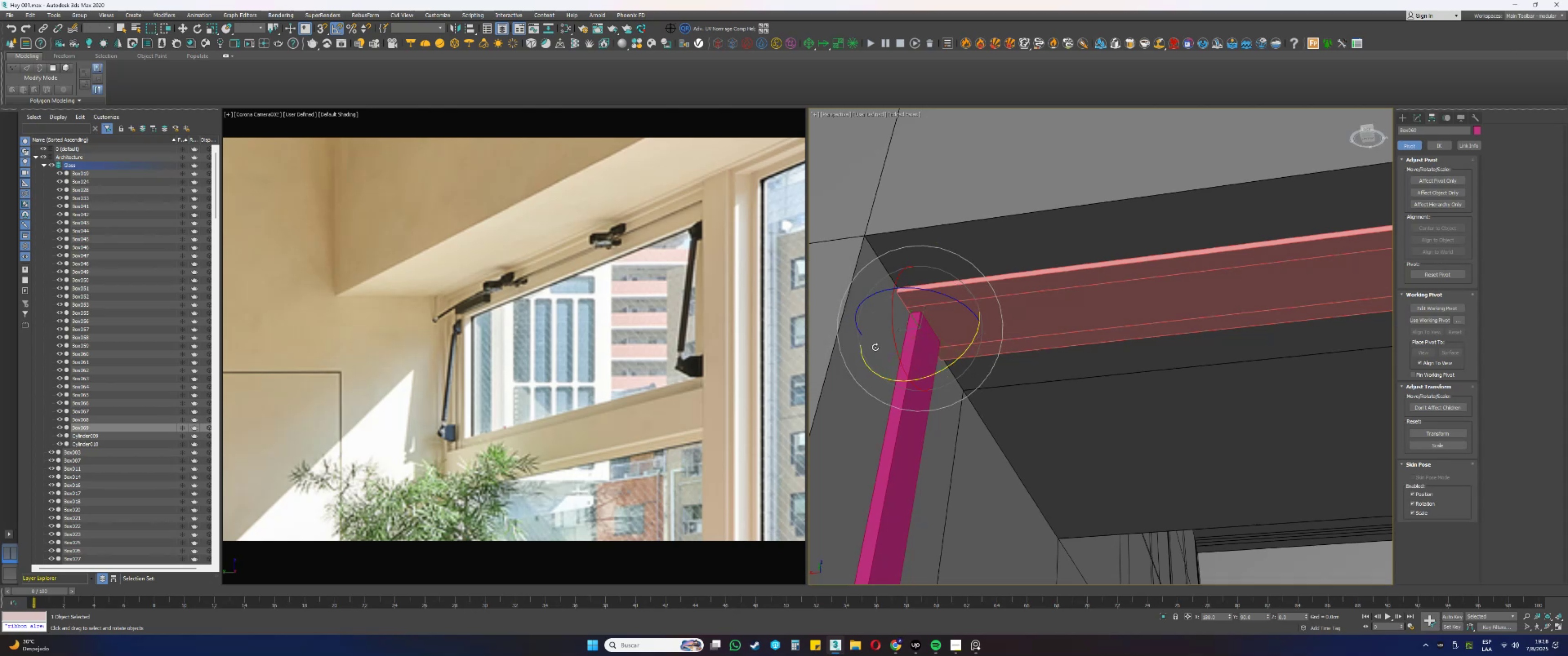 
key(W)
 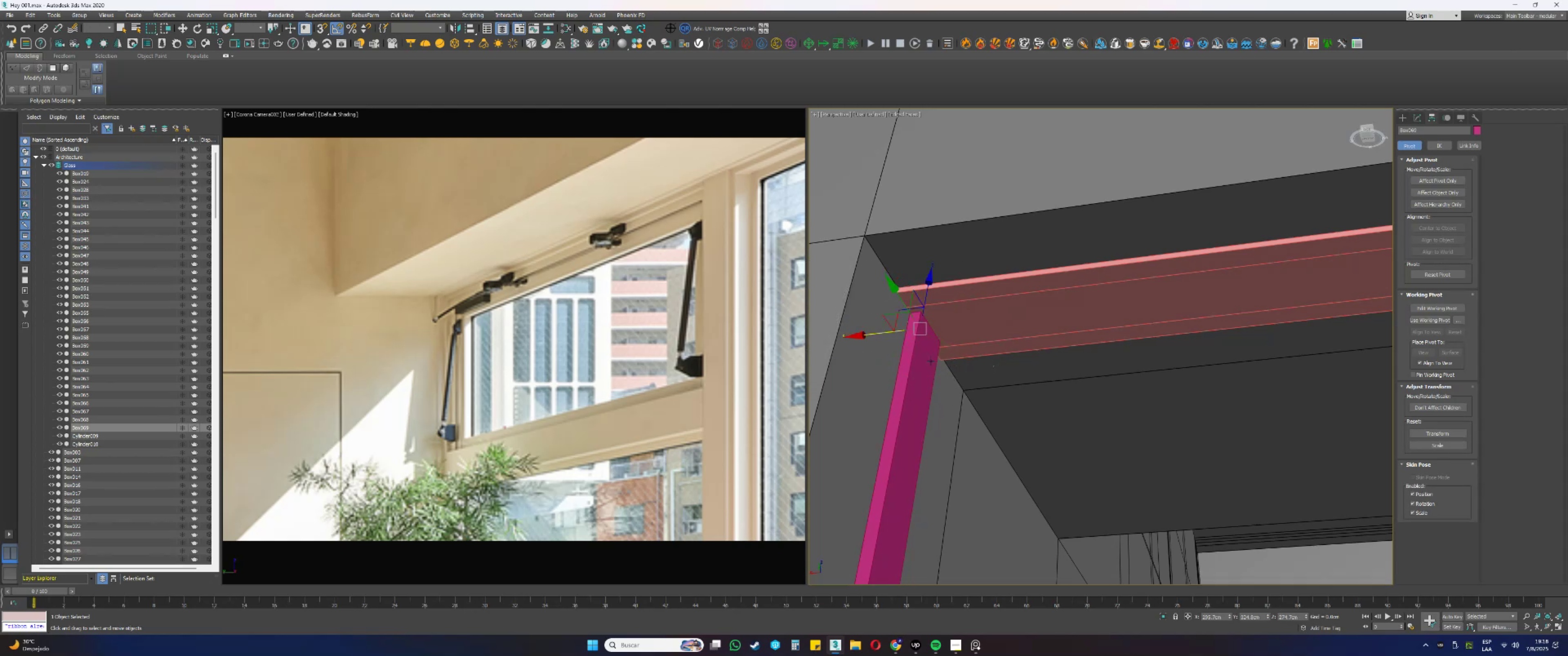 
scroll: coordinate [940, 343], scroll_direction: down, amount: 2.0
 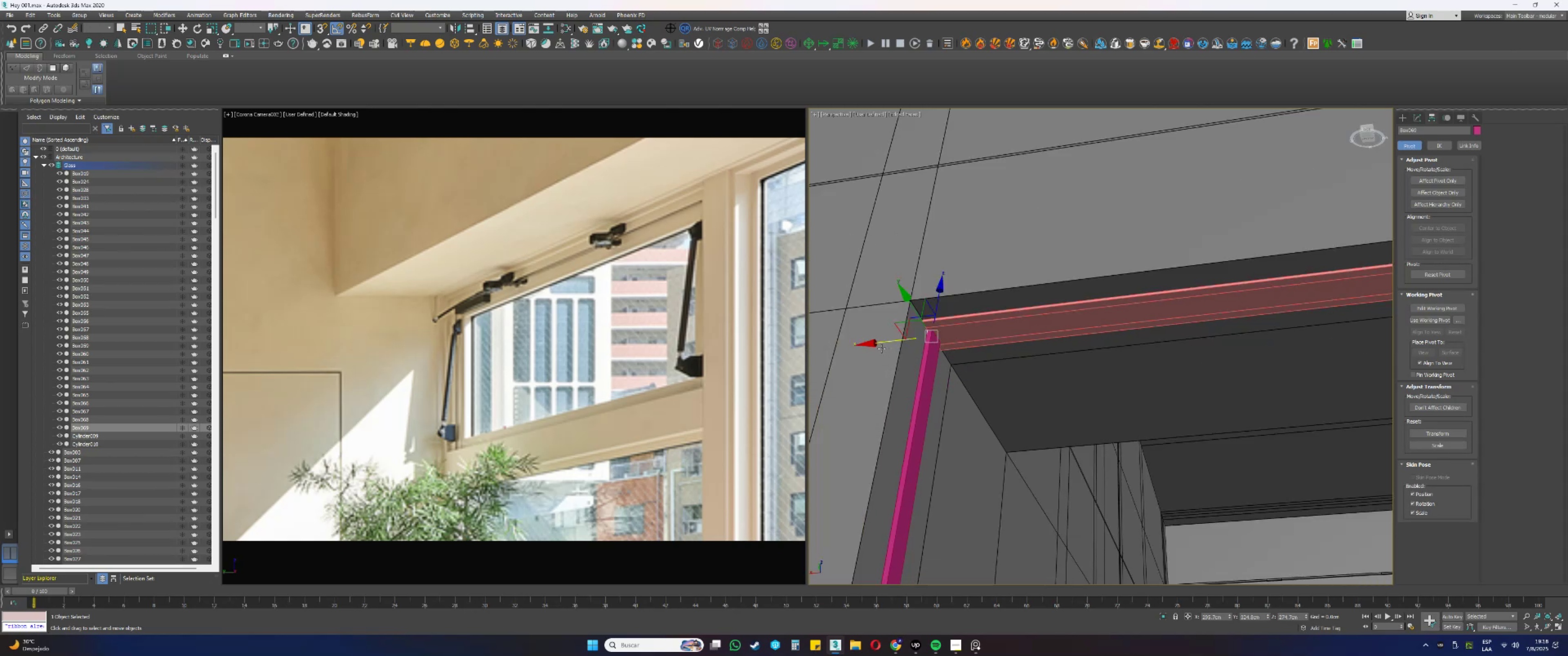 
left_click_drag(start_coordinate=[876, 344], to_coordinate=[1183, 352])
 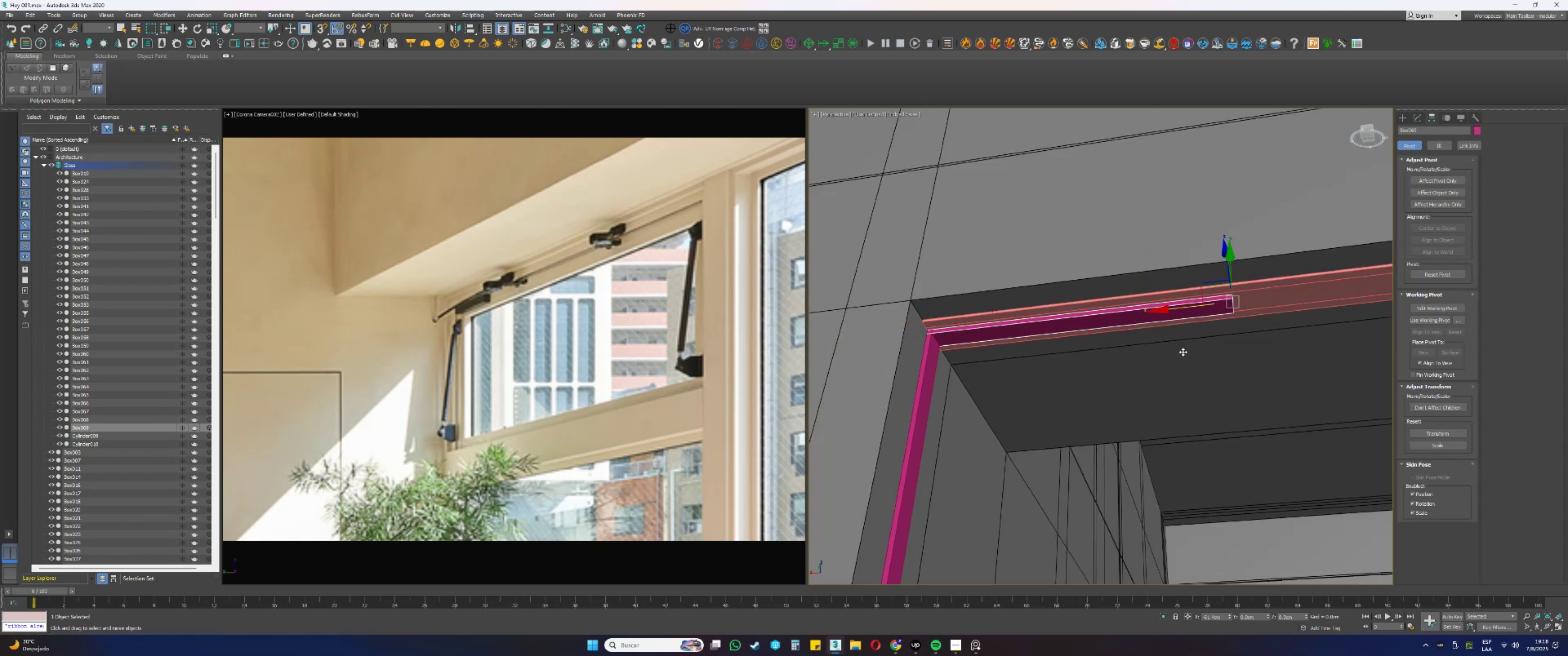 
hold_key(key=AltLeft, duration=0.38)
 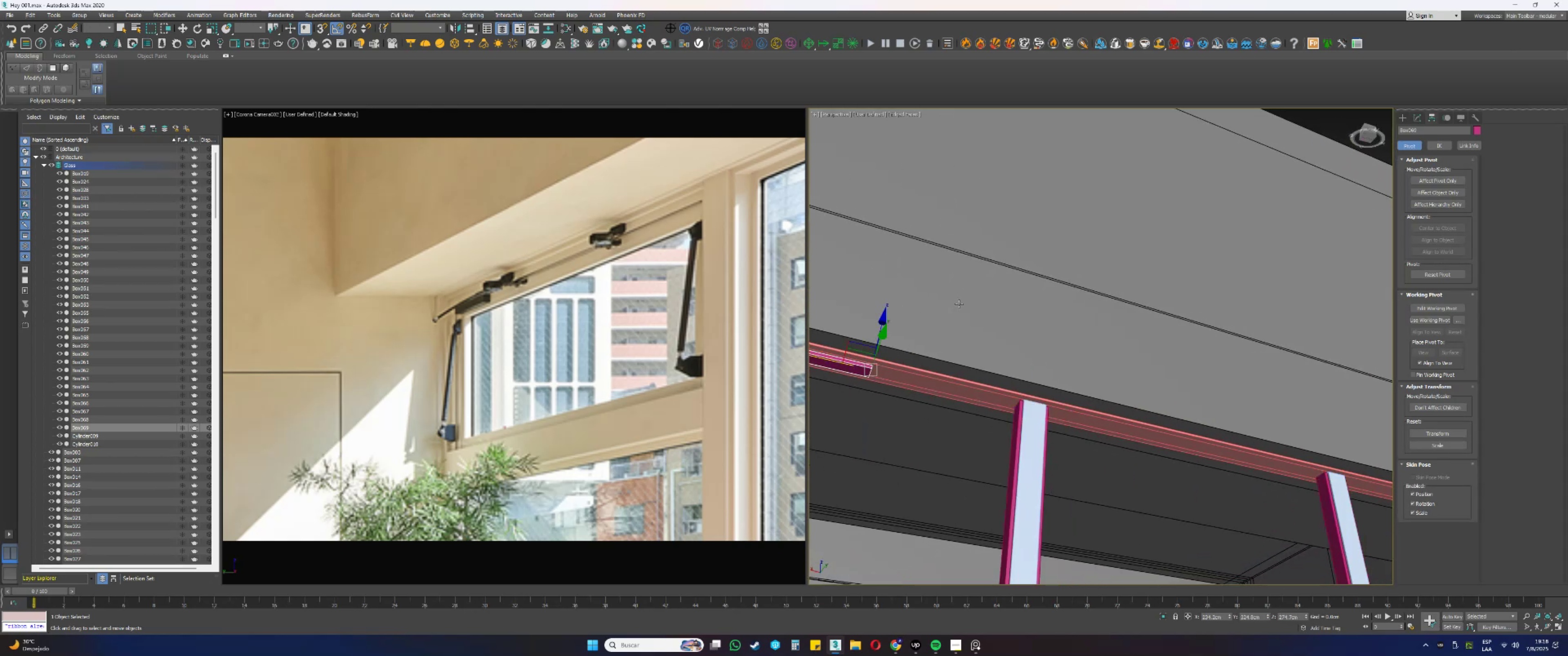 
key(Alt+AltLeft)
 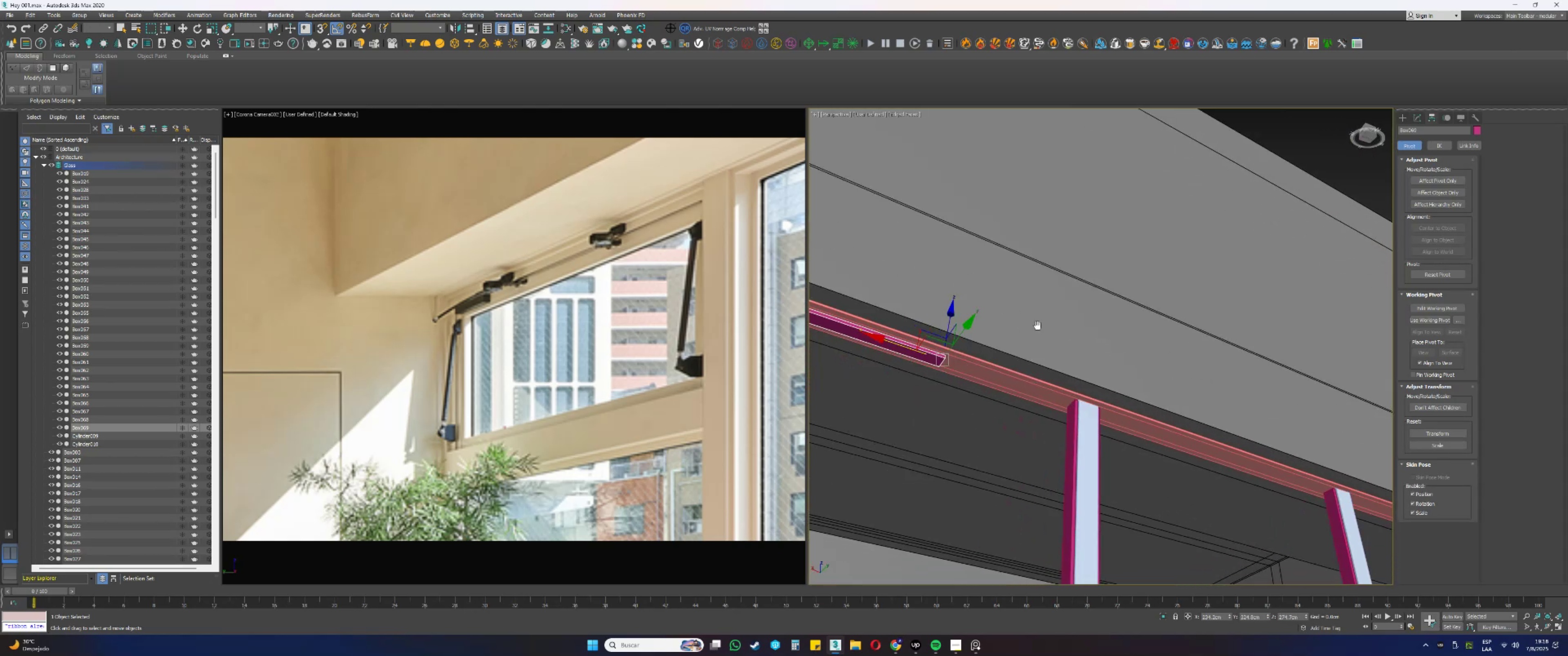 
scroll: coordinate [1015, 340], scroll_direction: up, amount: 2.0
 